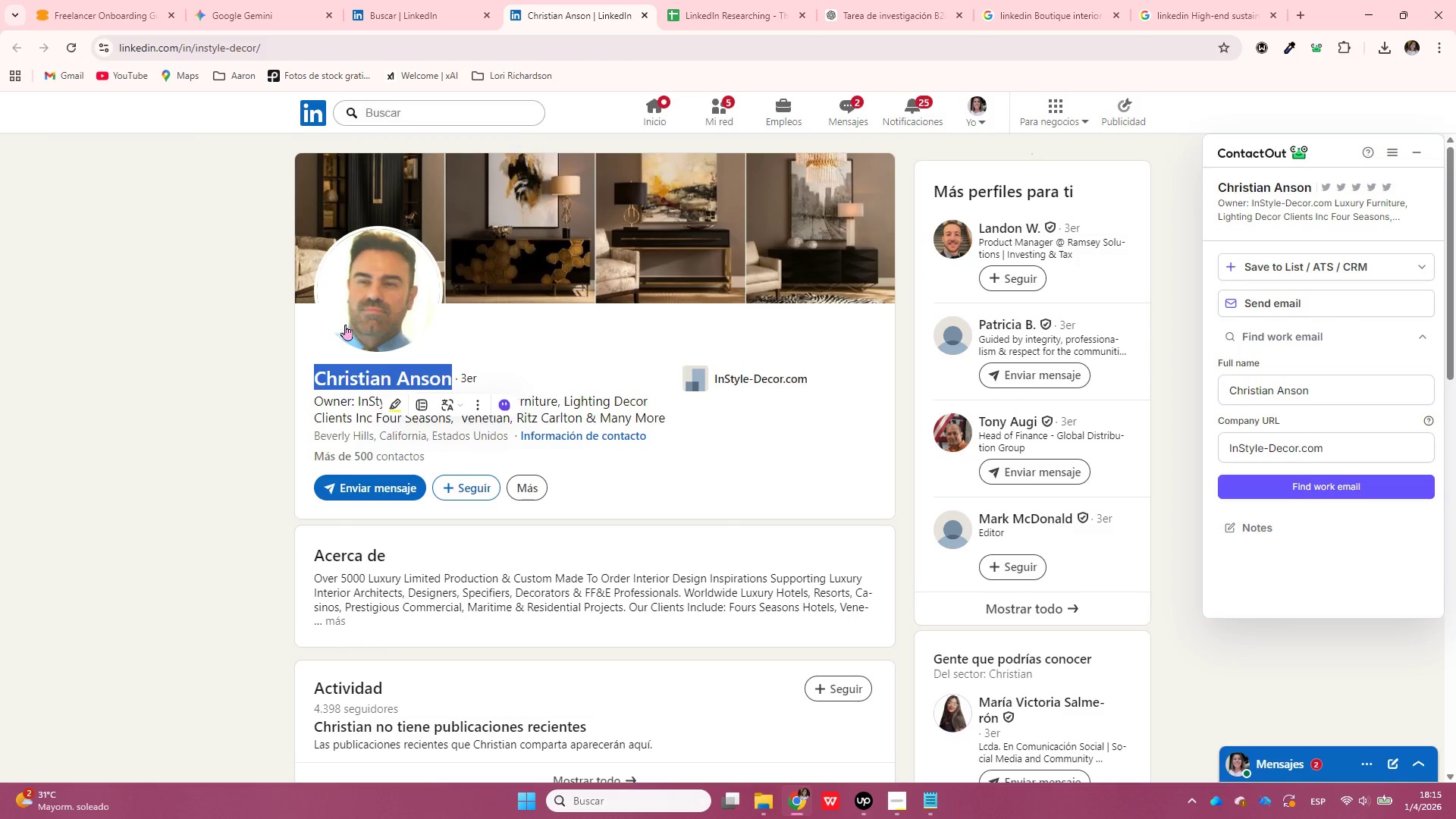 
left_click([314, 422])
 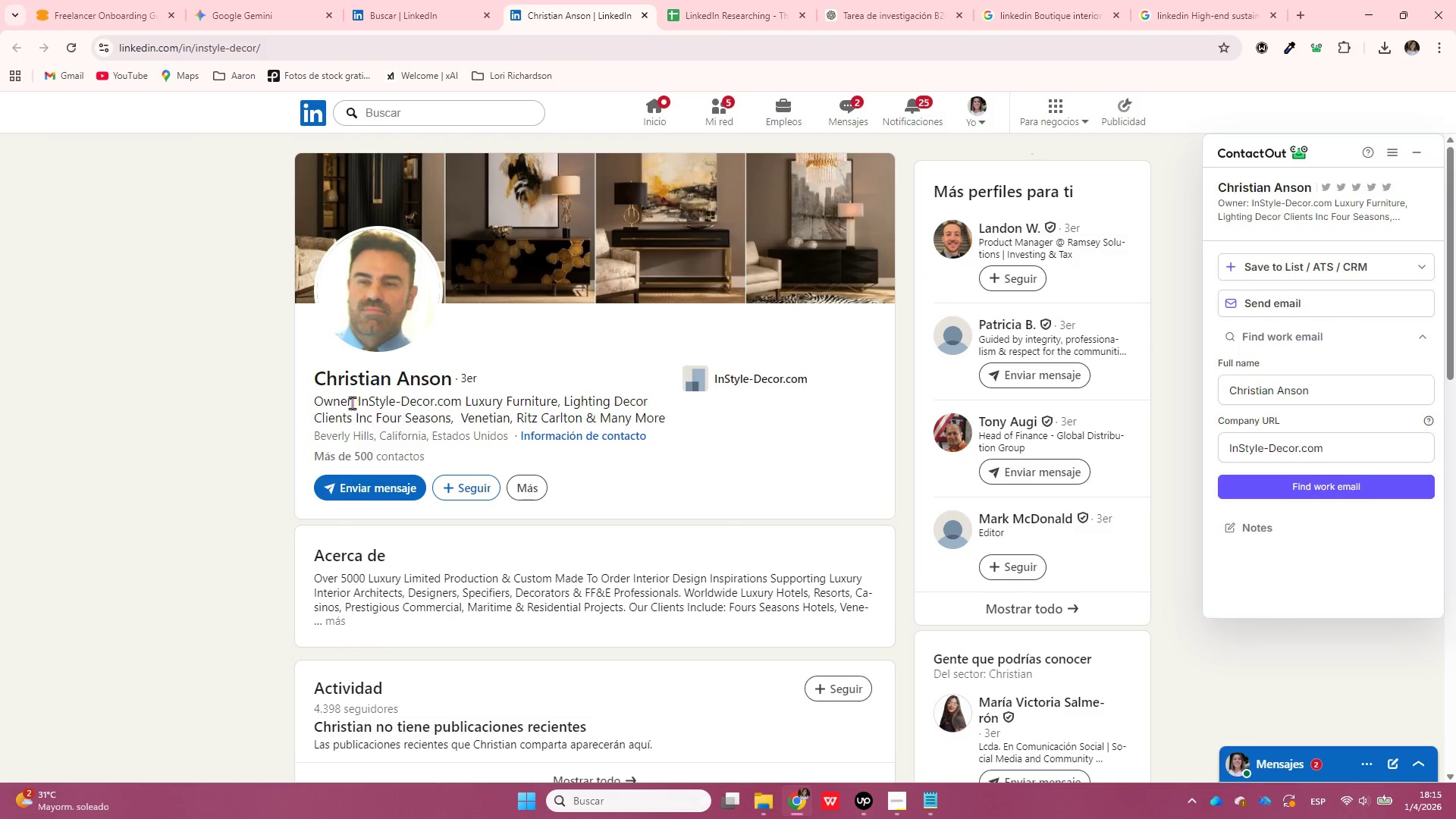 
left_click_drag(start_coordinate=[356, 403], to_coordinate=[434, 404])
 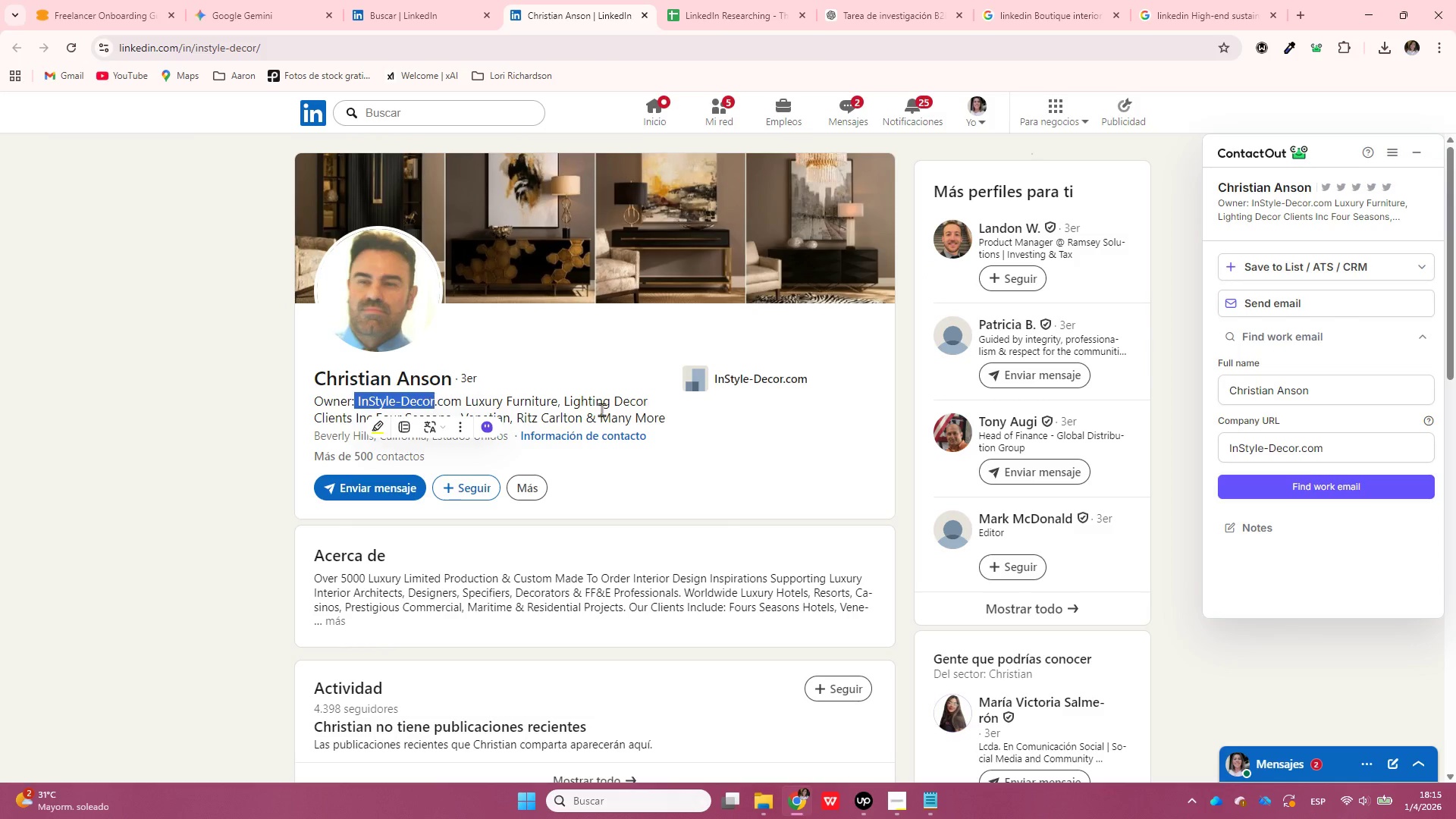 
key(Control+ControlLeft)
 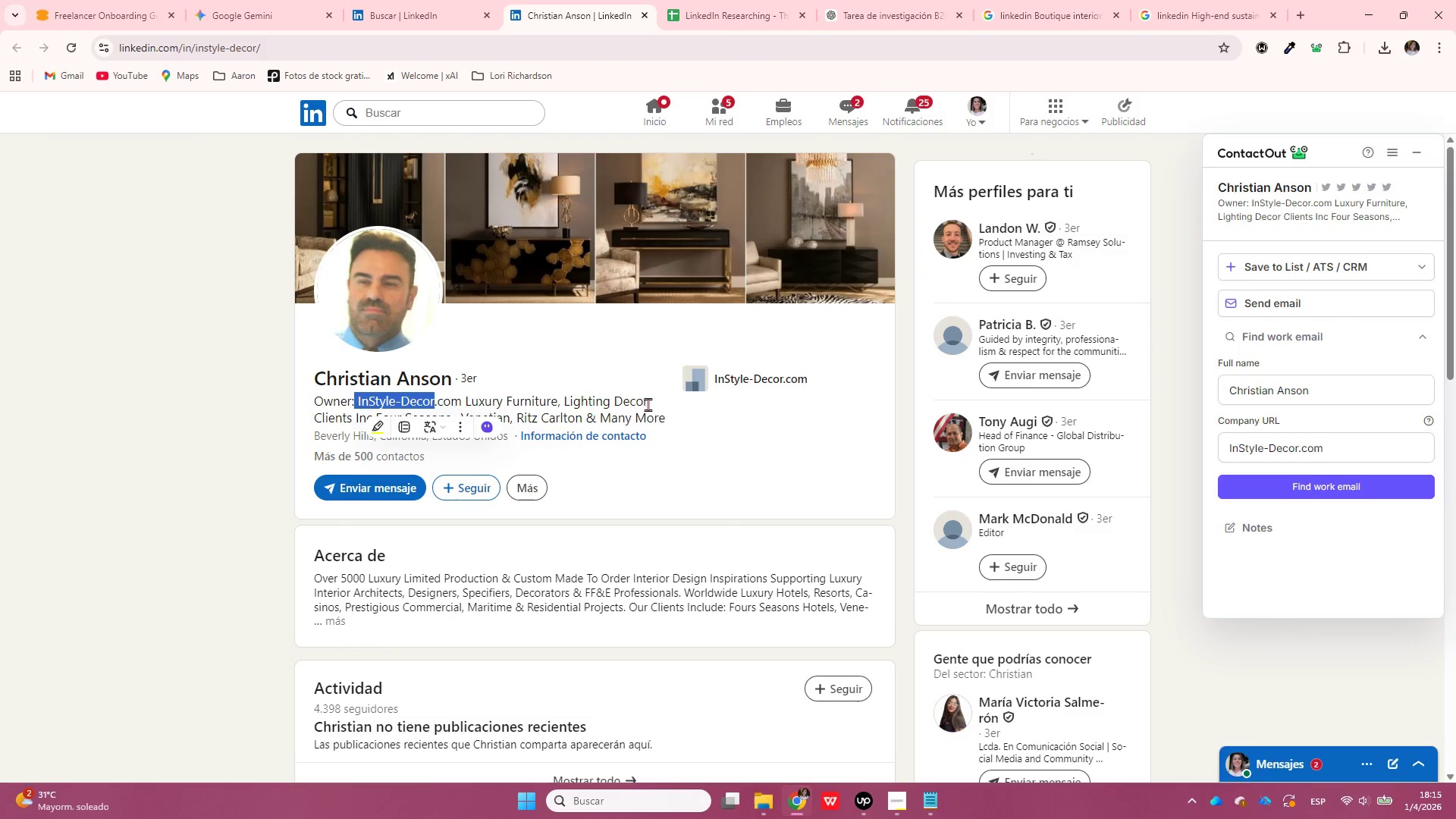 
key(Control+C)
 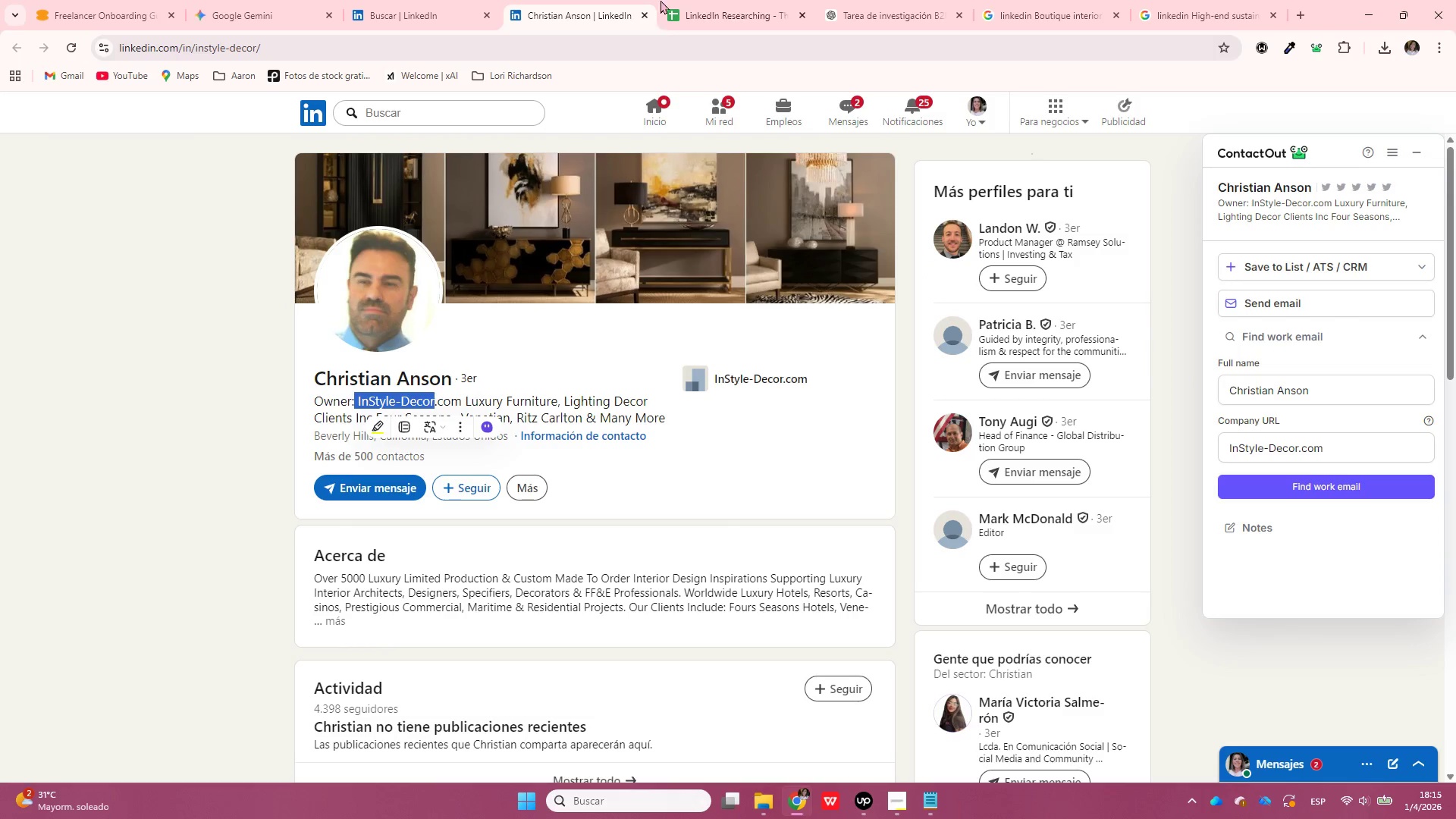 
left_click([708, 1])
 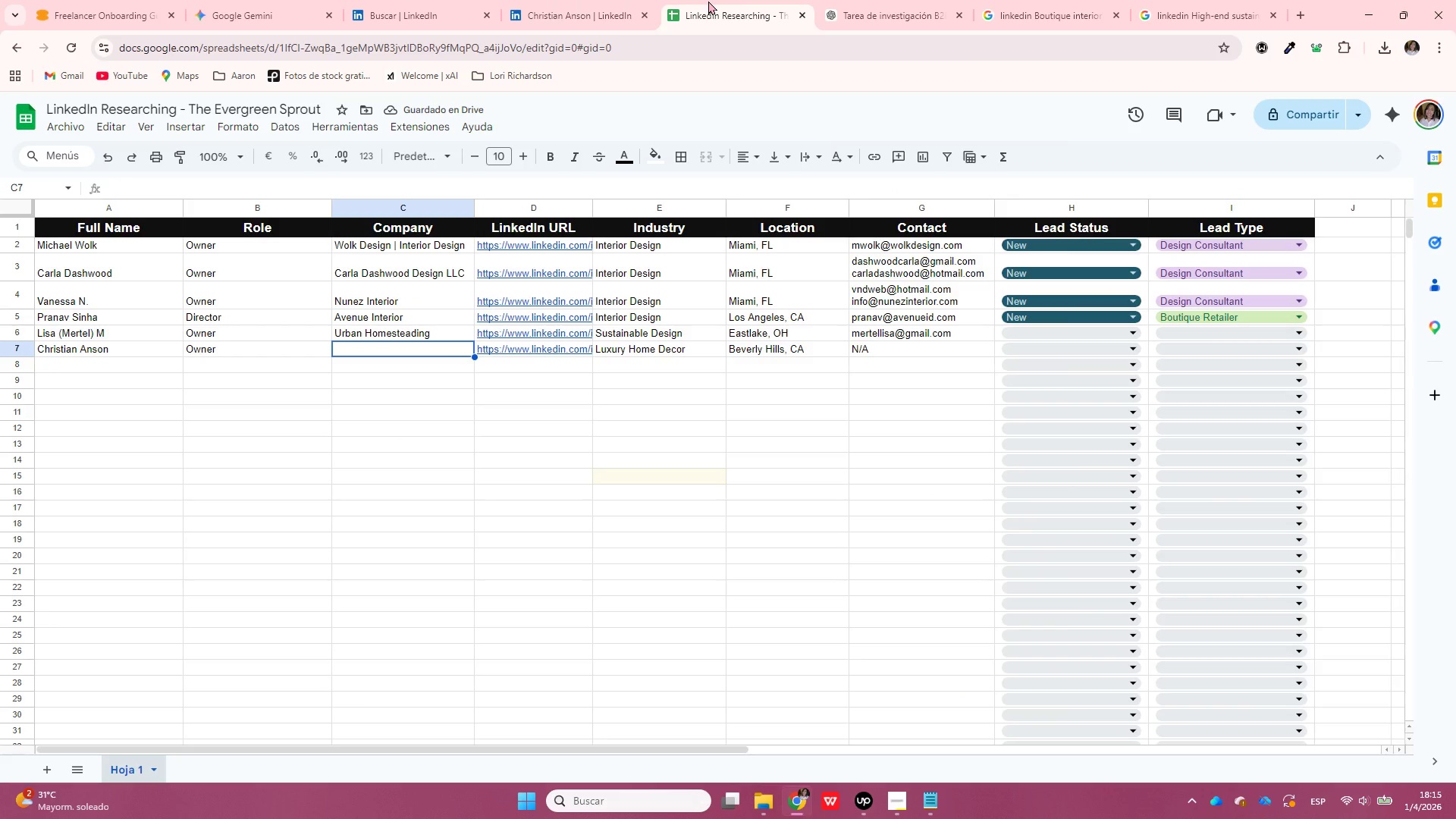 
key(Enter)
 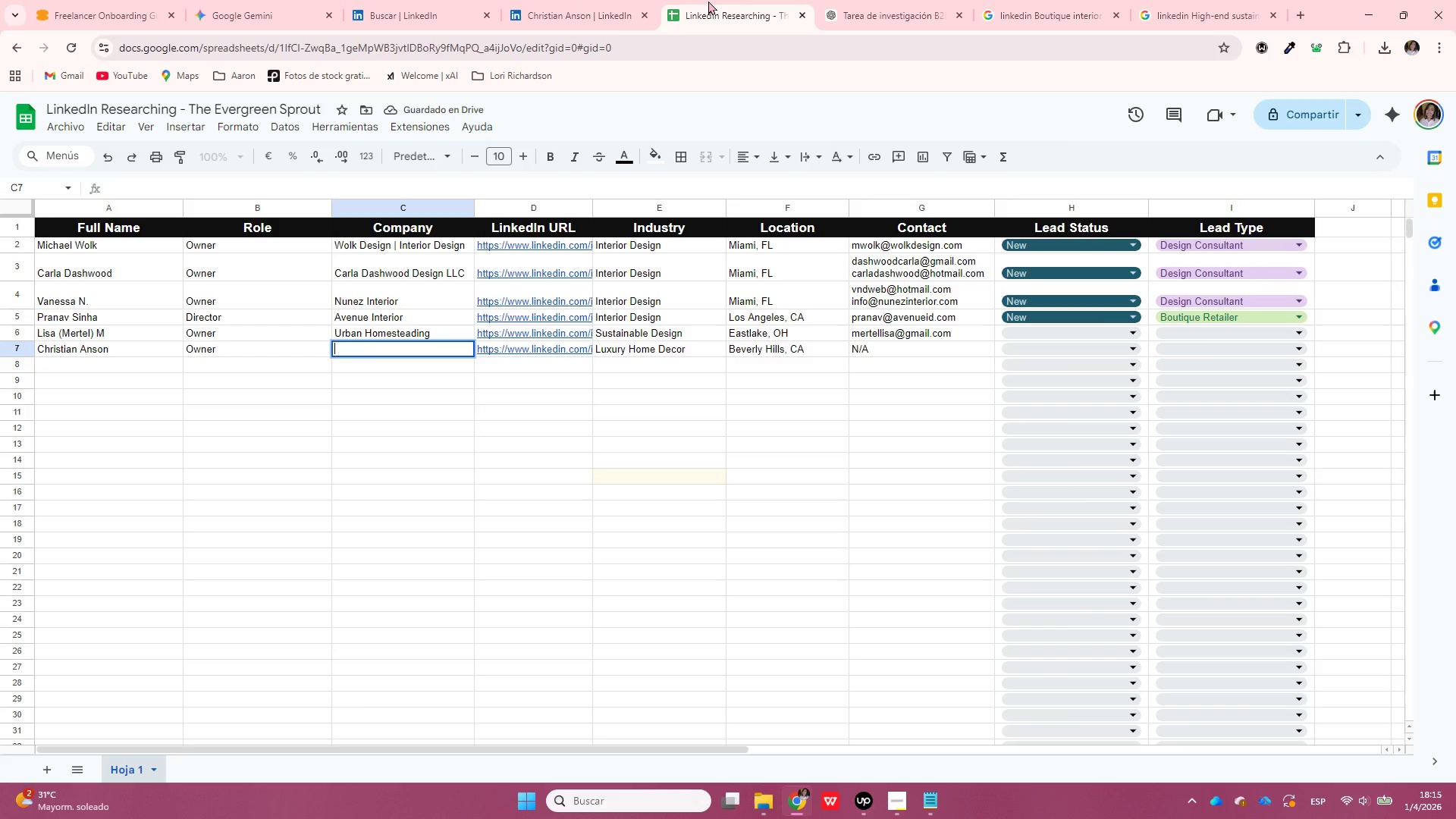 
key(Control+ControlLeft)
 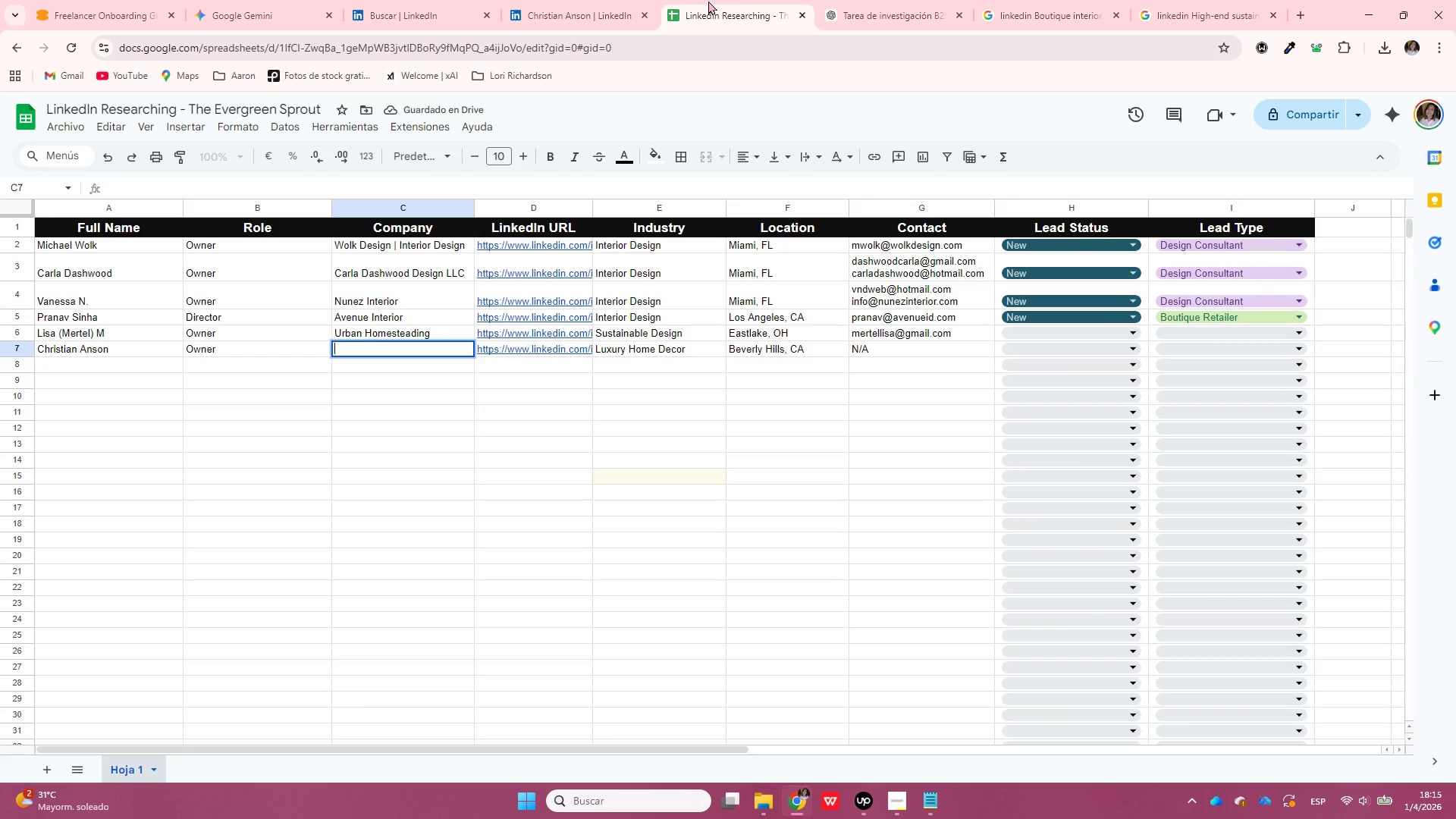 
key(Control+V)
 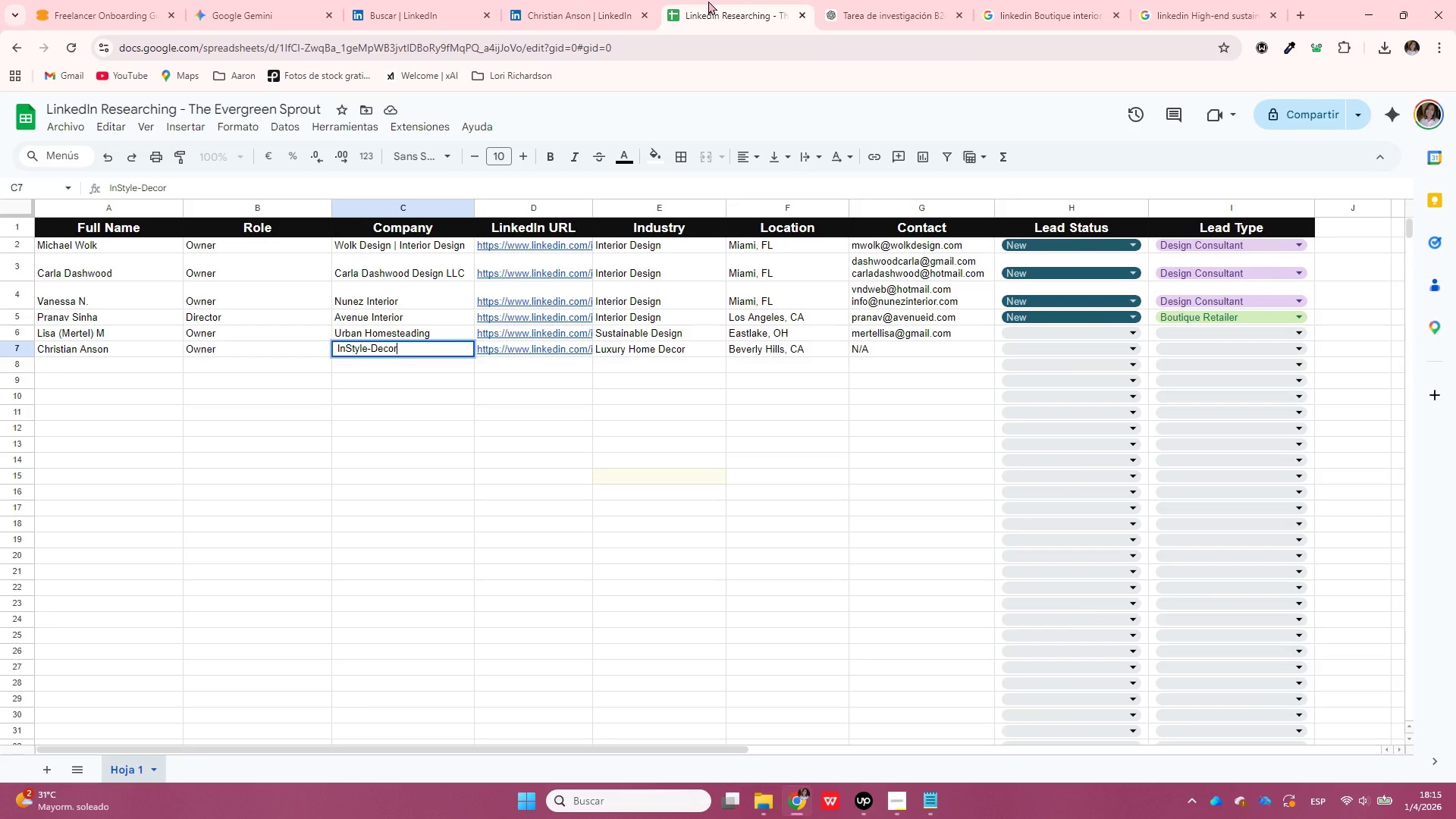 
key(Home)
 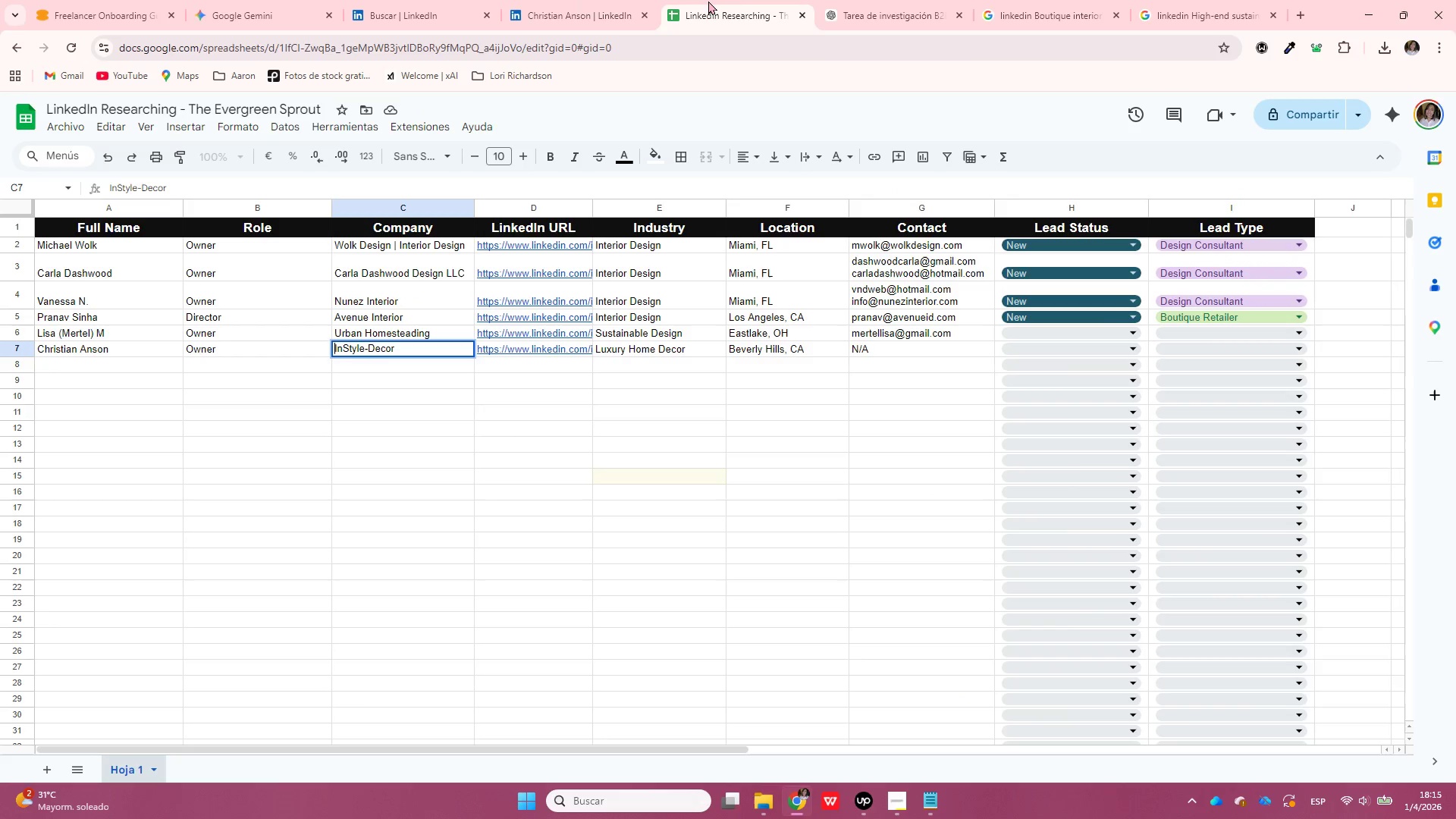 
key(Delete)
 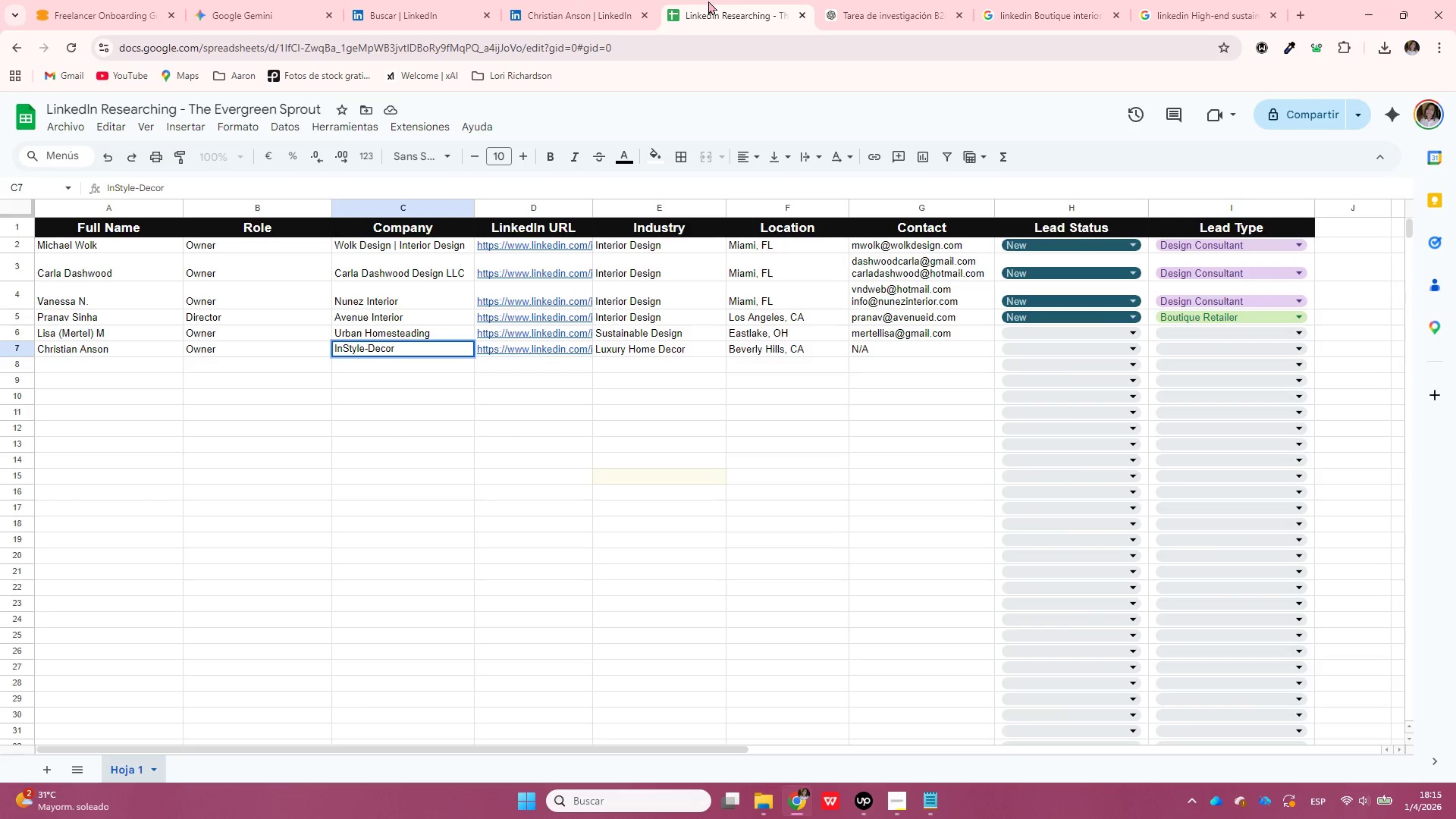 
key(Enter)
 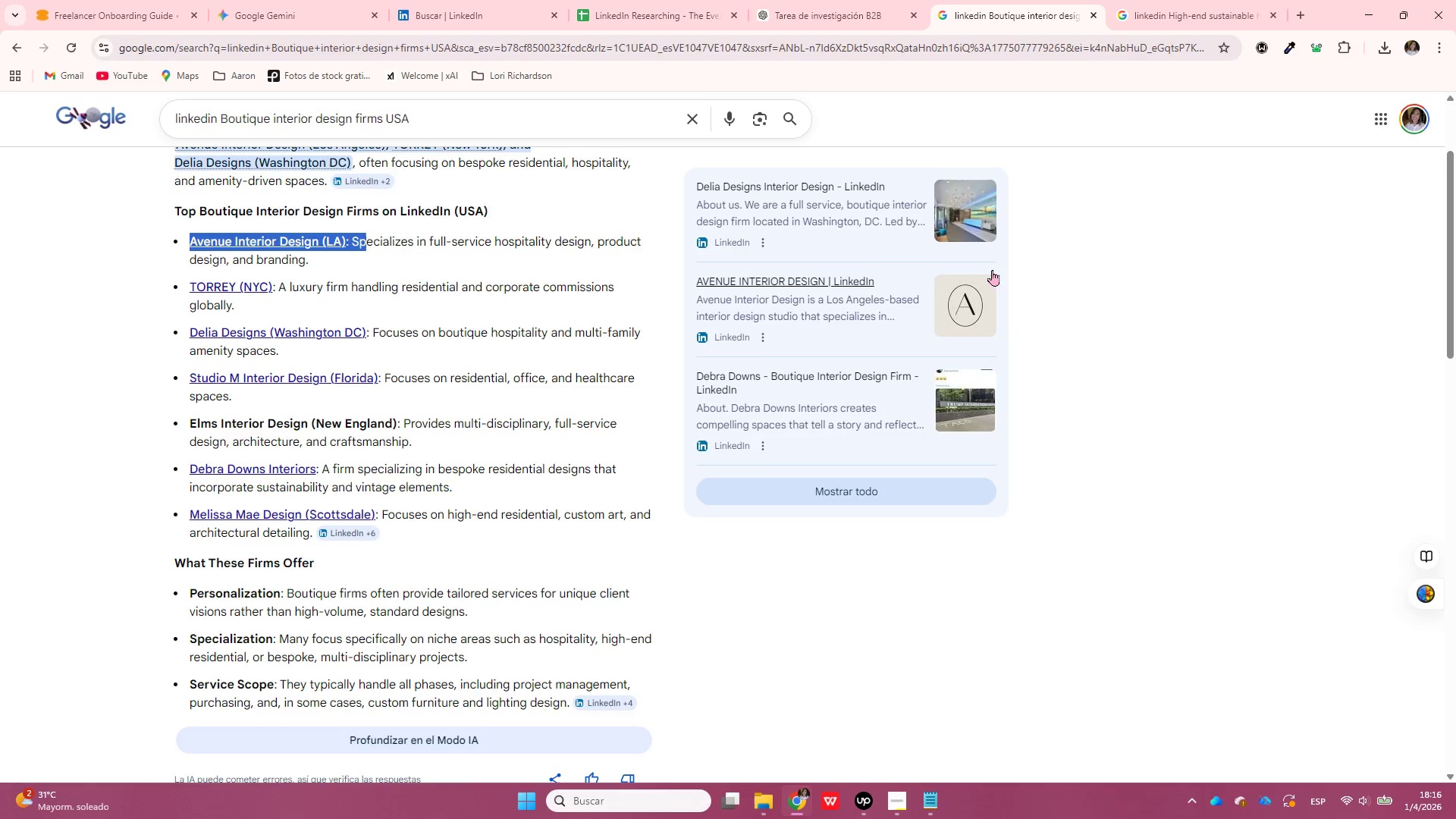 
wait(6.23)
 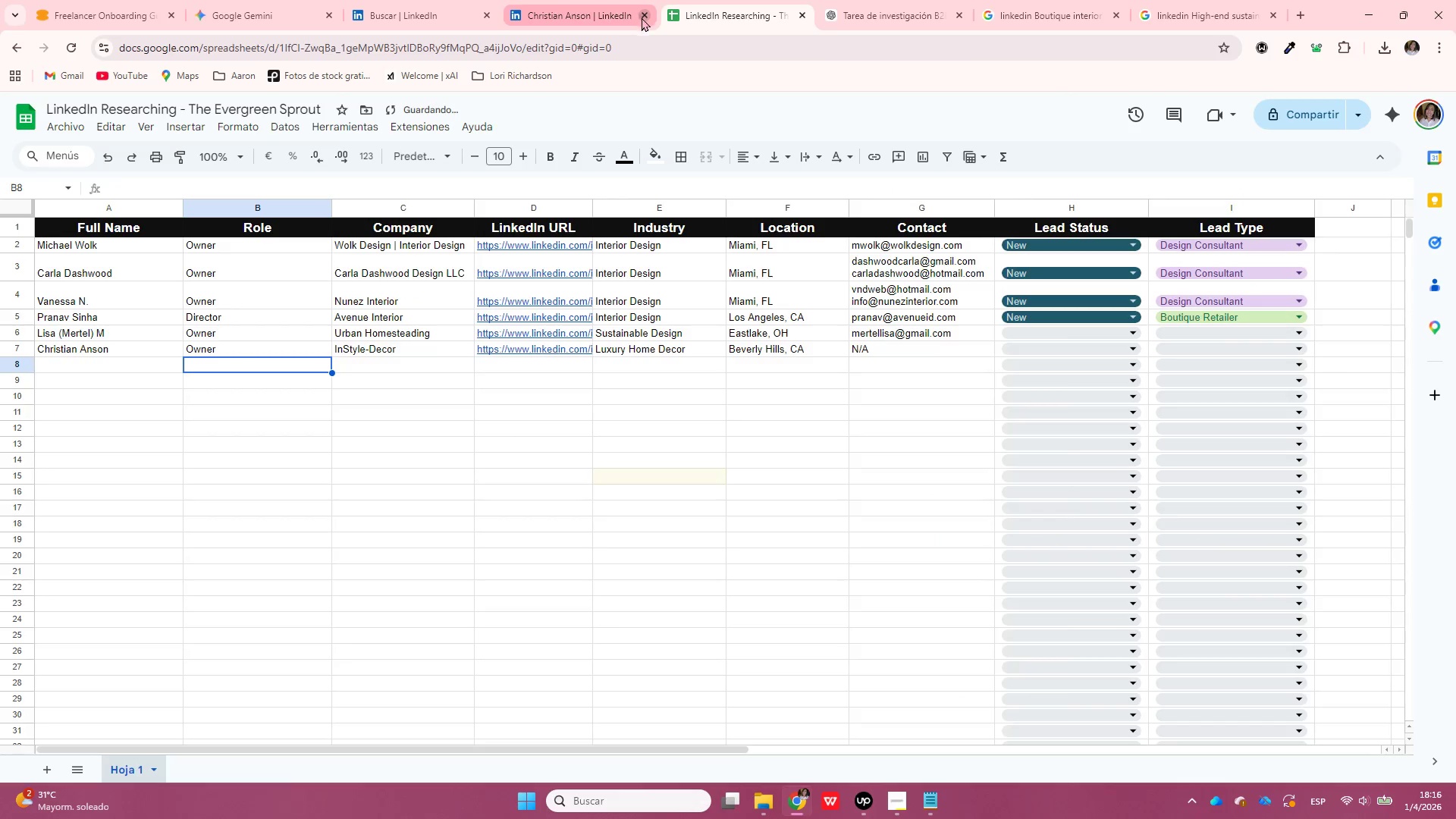 
right_click([334, 331])
 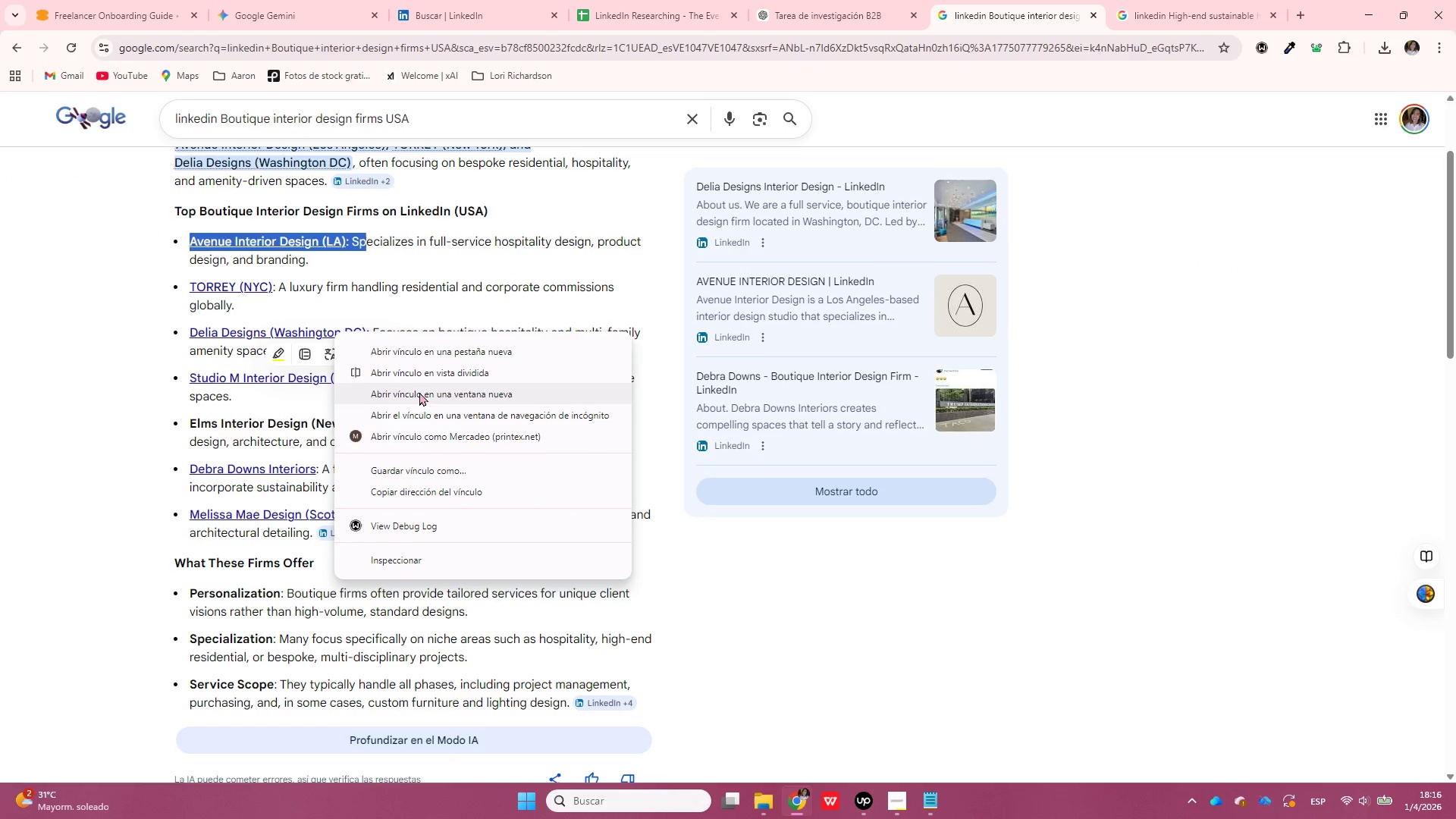 
left_click([416, 354])
 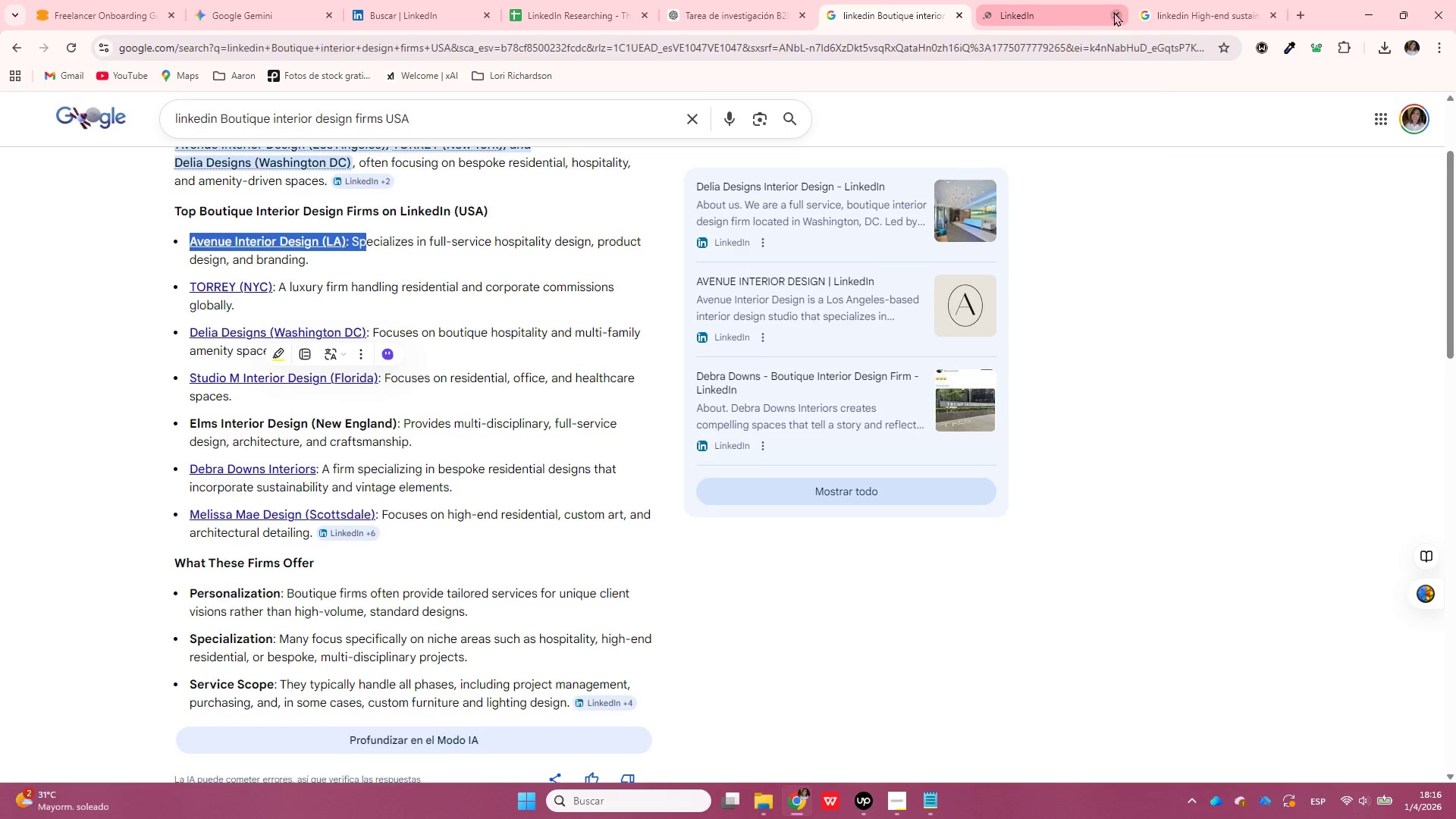 
left_click([1083, 13])
 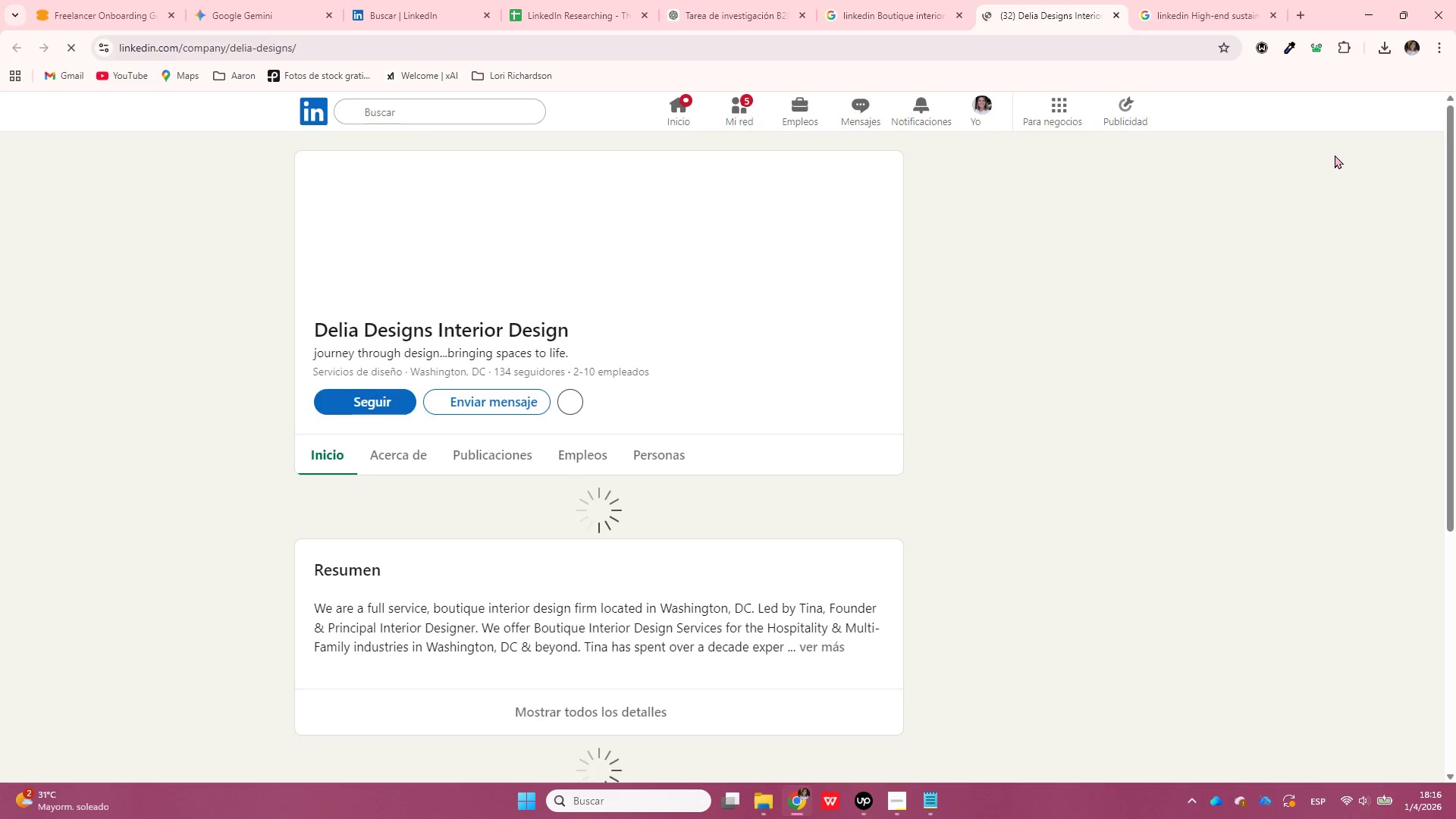 
wait(9.45)
 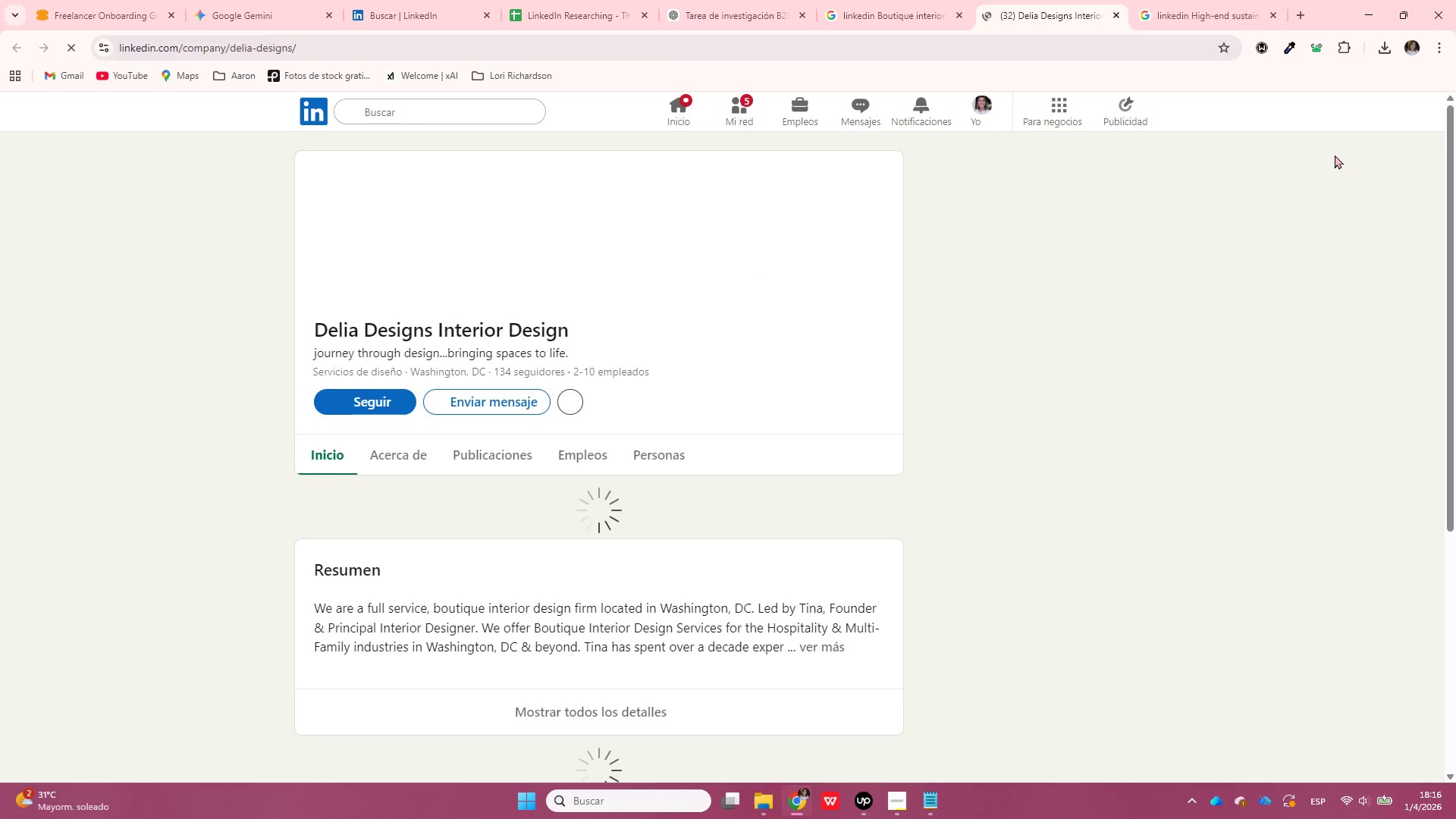 
left_click([653, 470])
 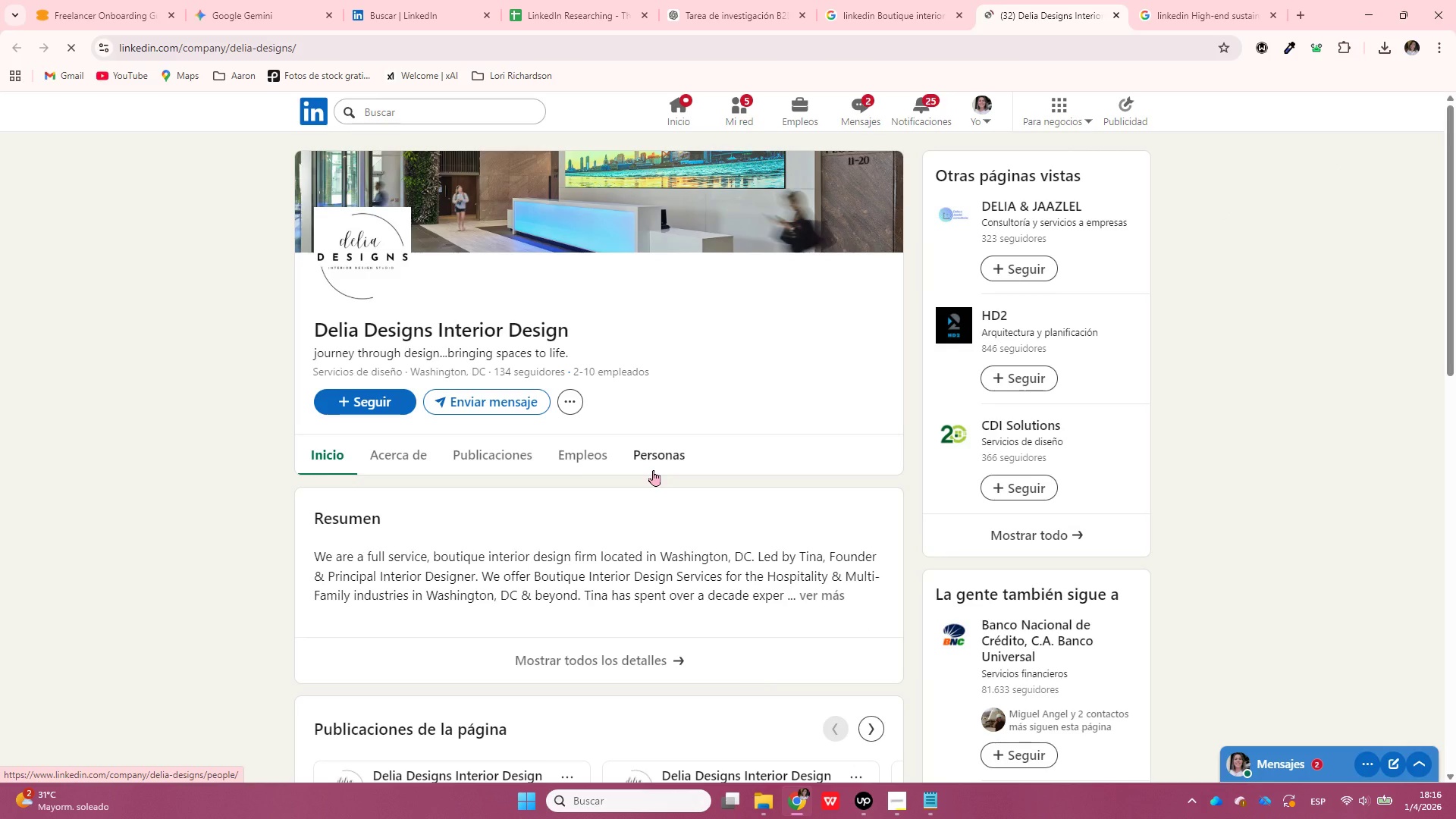 
left_click([656, 453])
 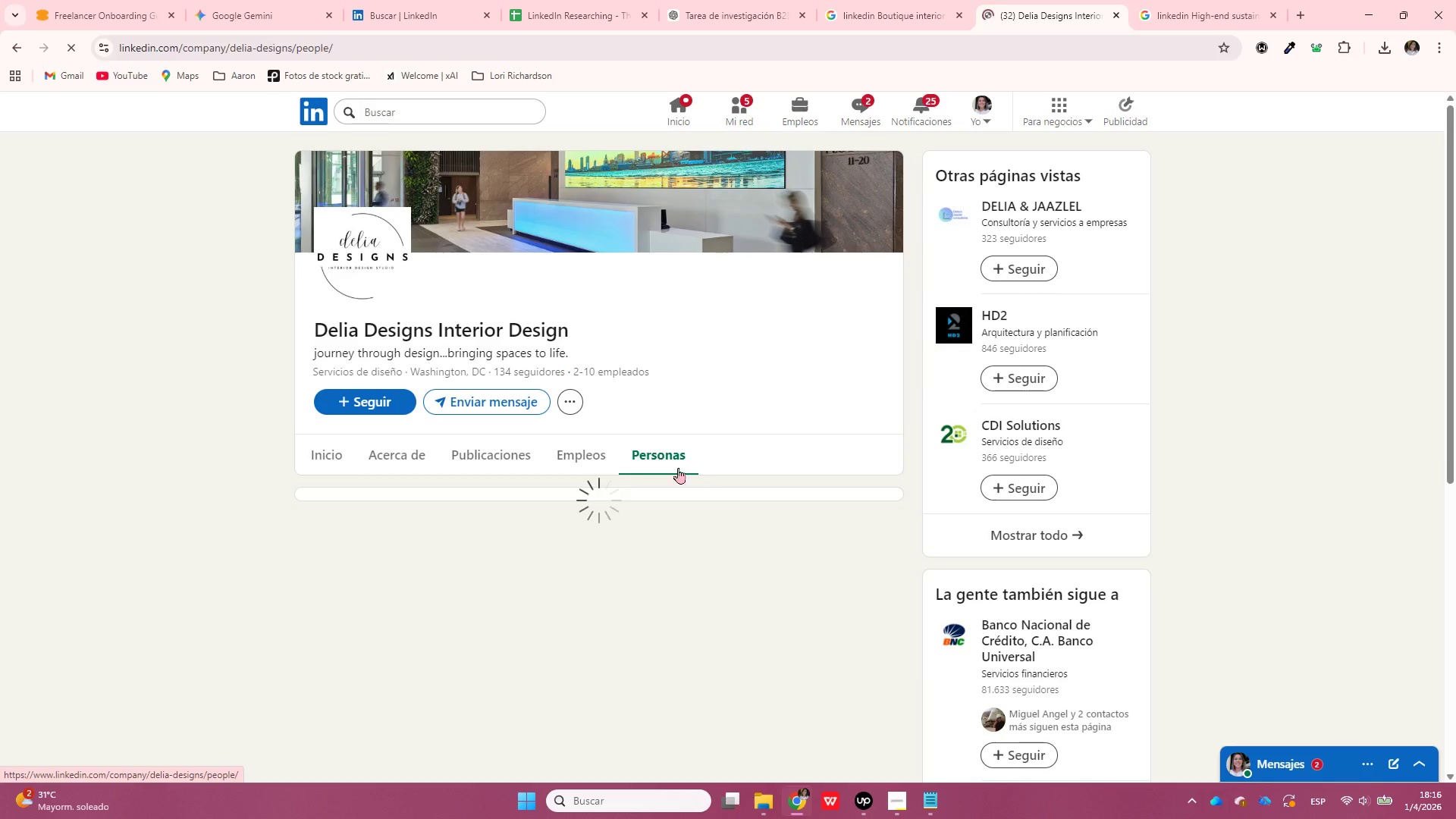 
scroll: coordinate [761, 491], scroll_direction: down, amount: 9.0
 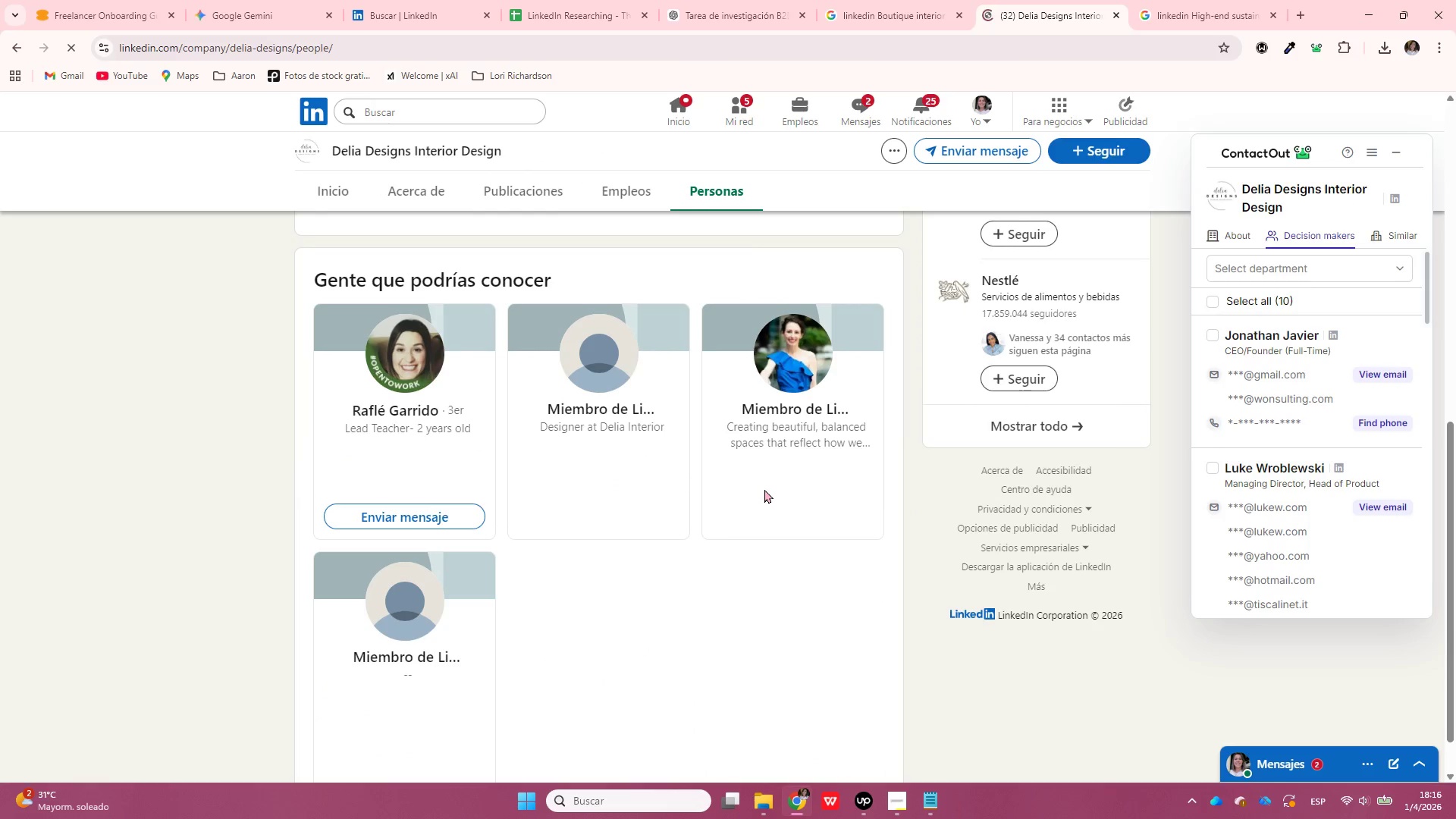 
wait(6.29)
 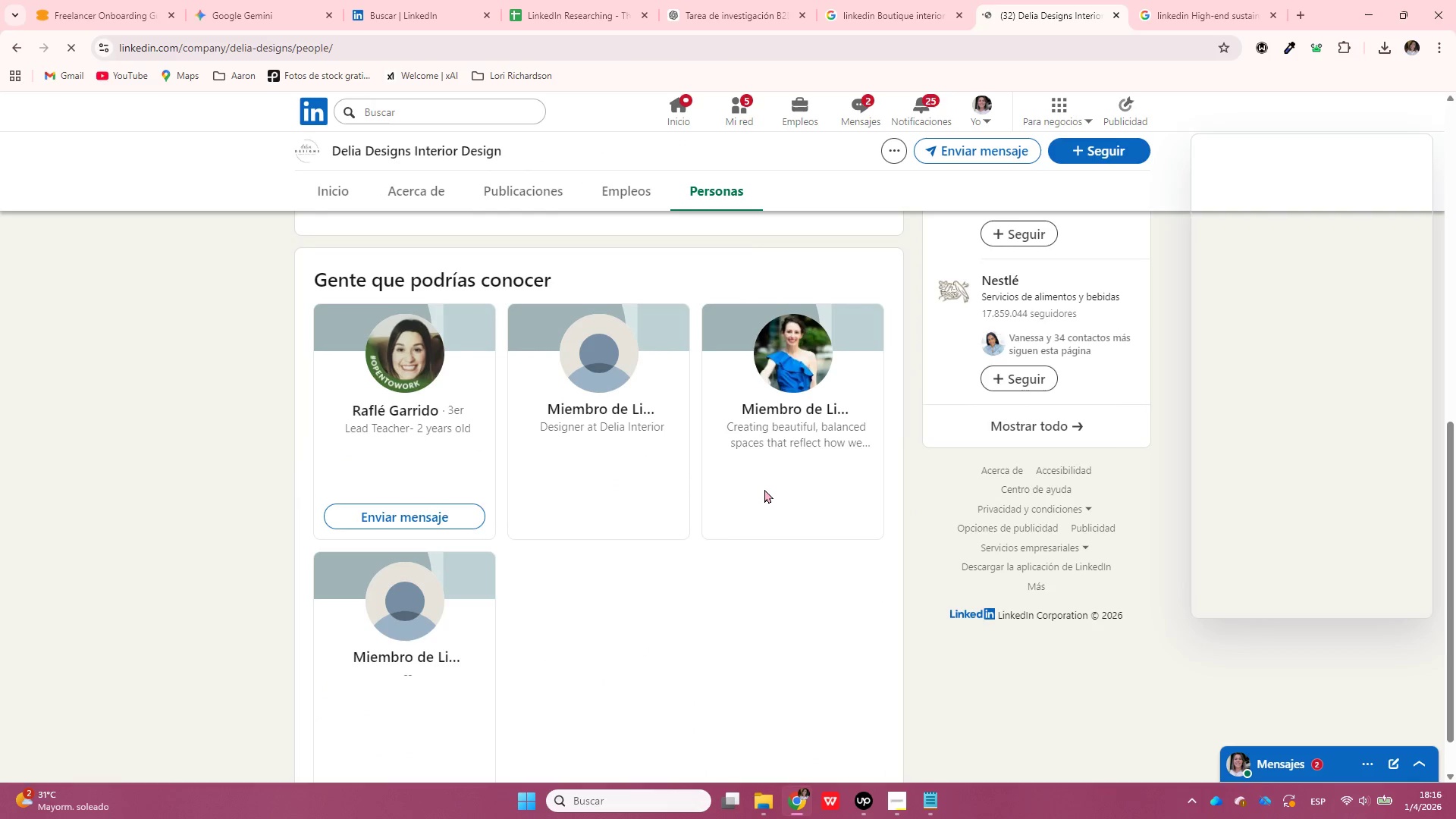 
scroll: coordinate [764, 489], scroll_direction: down, amount: 1.0
 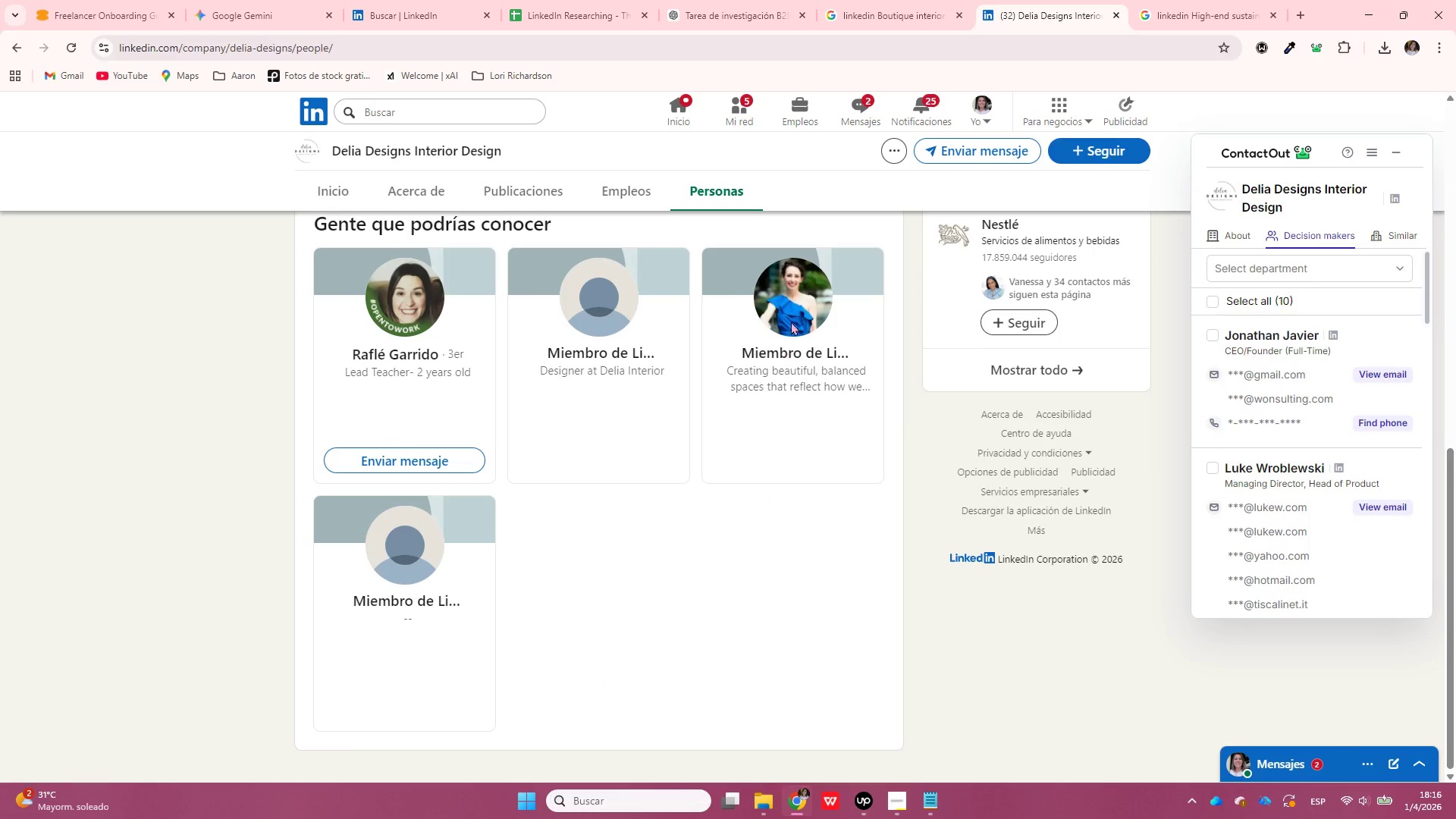 
left_click([793, 314])
 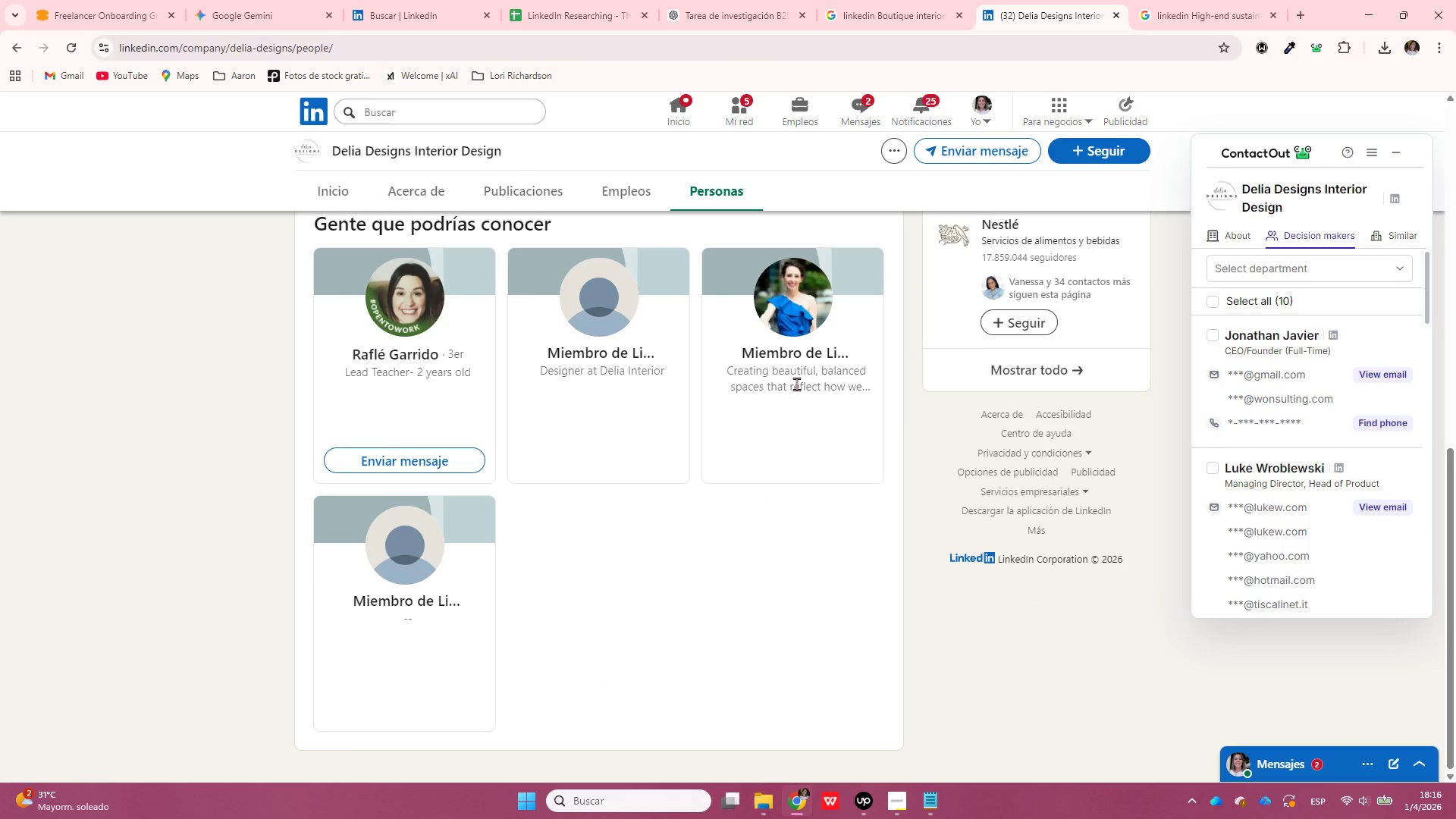 
left_click([797, 378])
 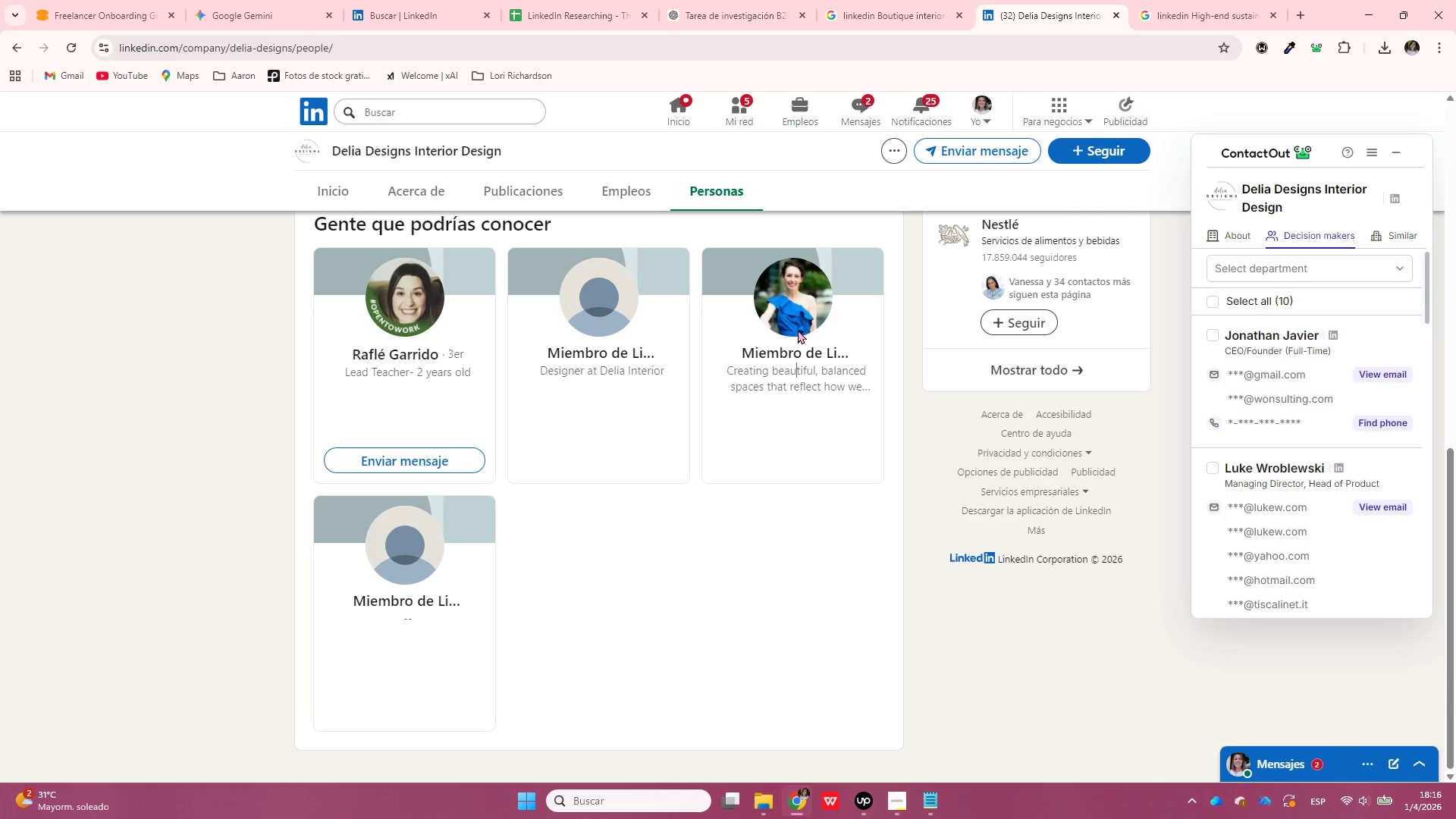 
double_click([803, 277])
 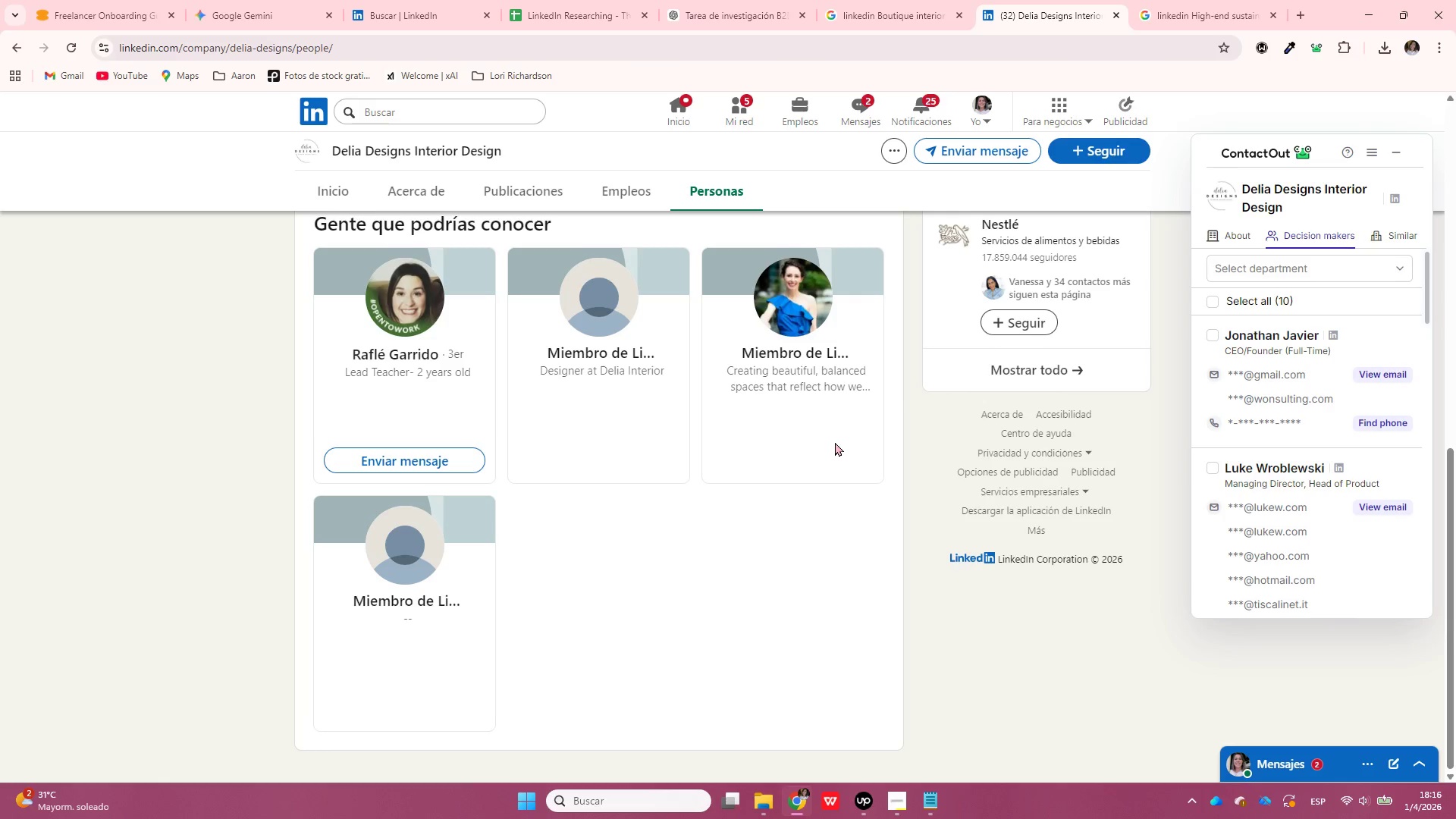 
scroll: coordinate [836, 443], scroll_direction: up, amount: 1.0
 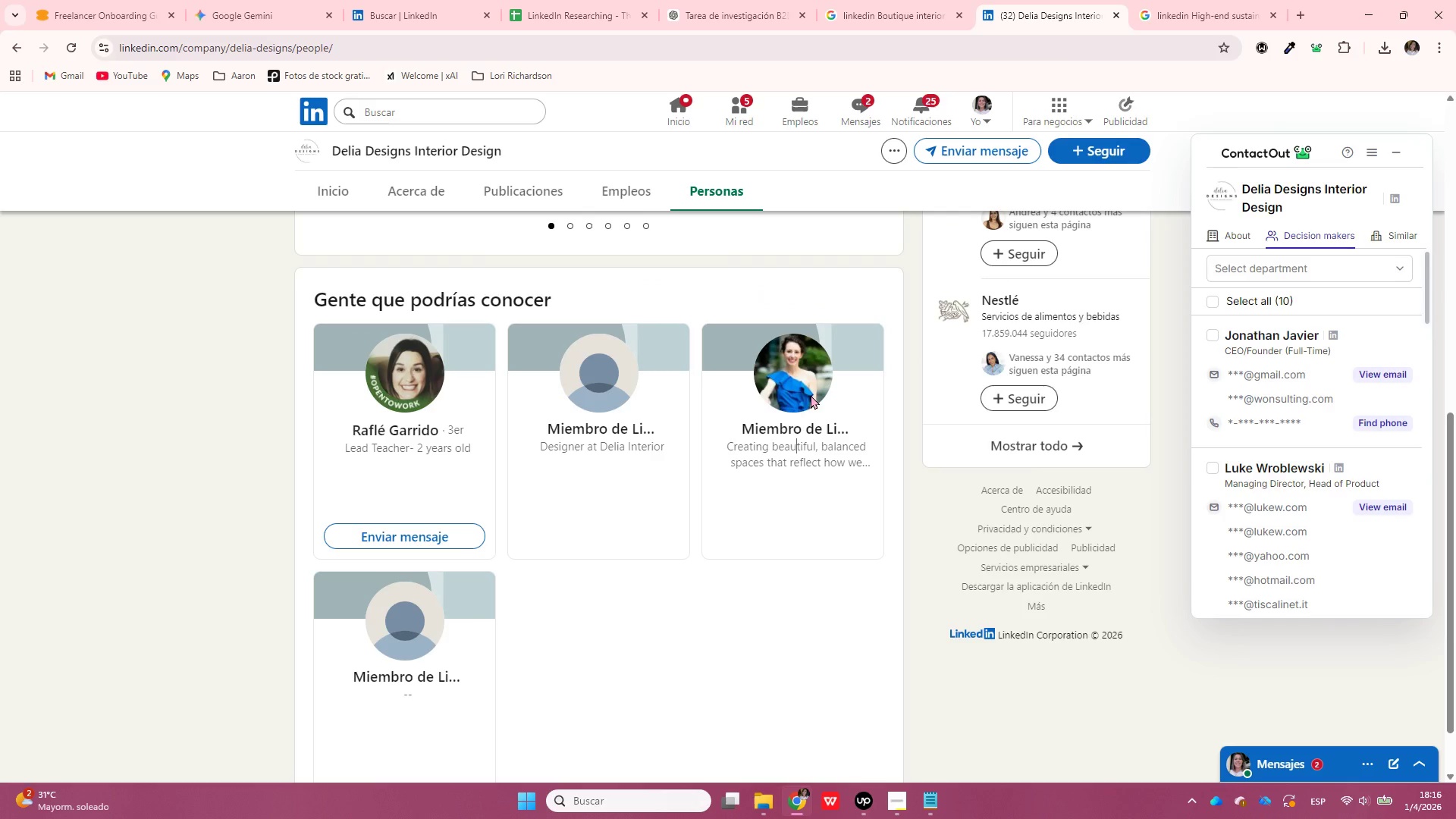 
left_click([811, 395])
 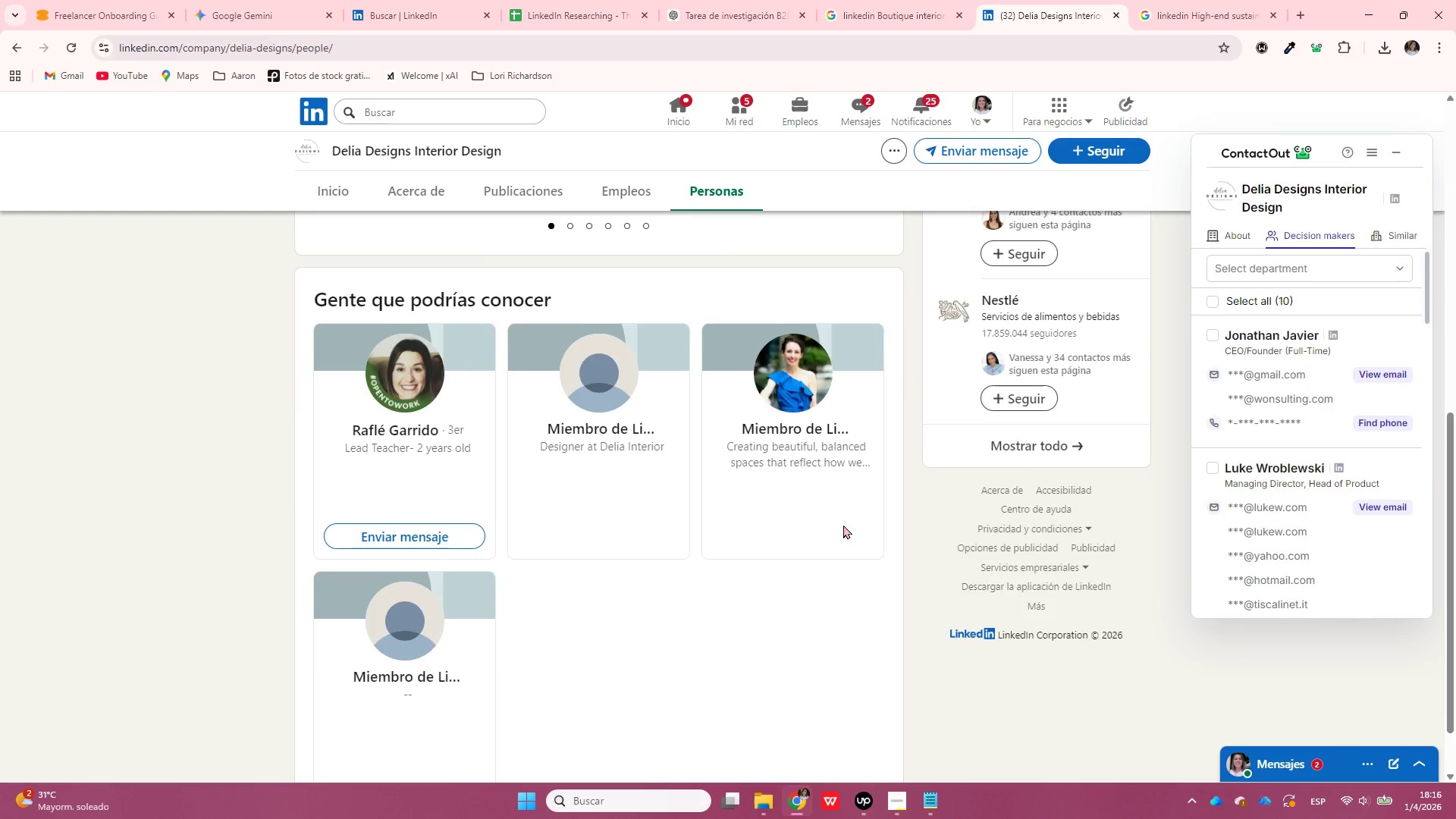 
scroll: coordinate [831, 546], scroll_direction: up, amount: 13.0
 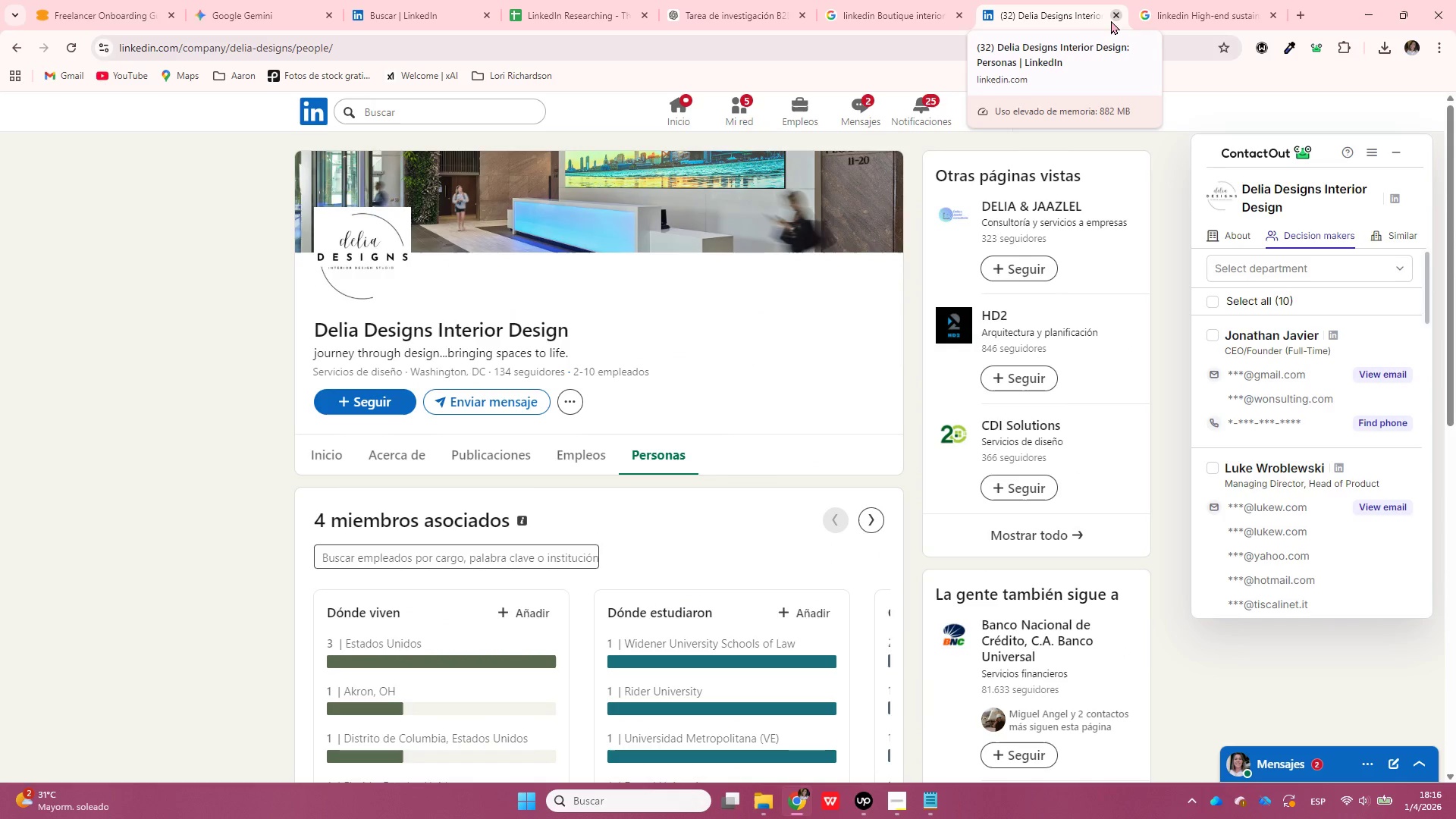 
left_click([1111, 20])
 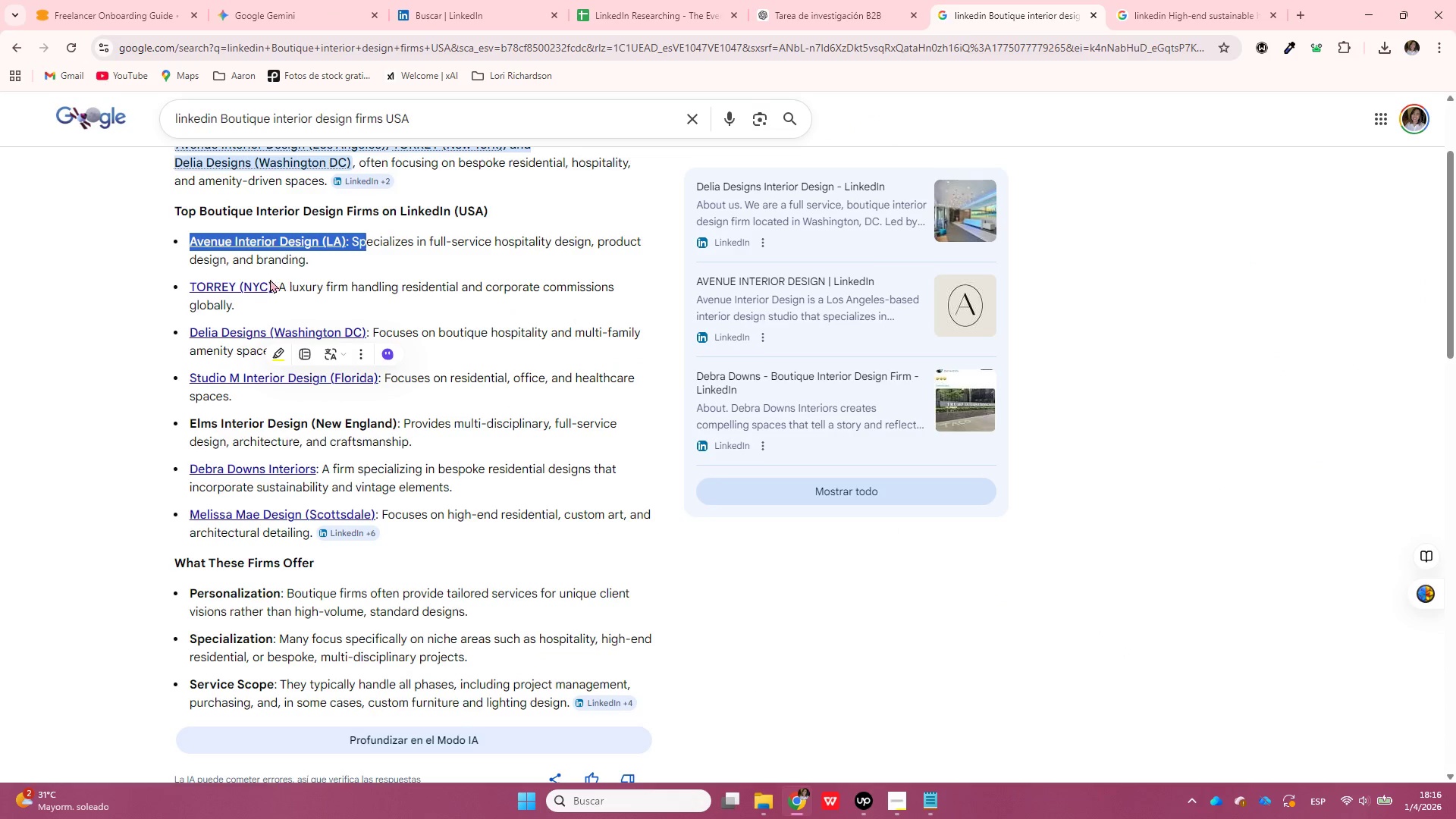 
right_click([242, 287])
 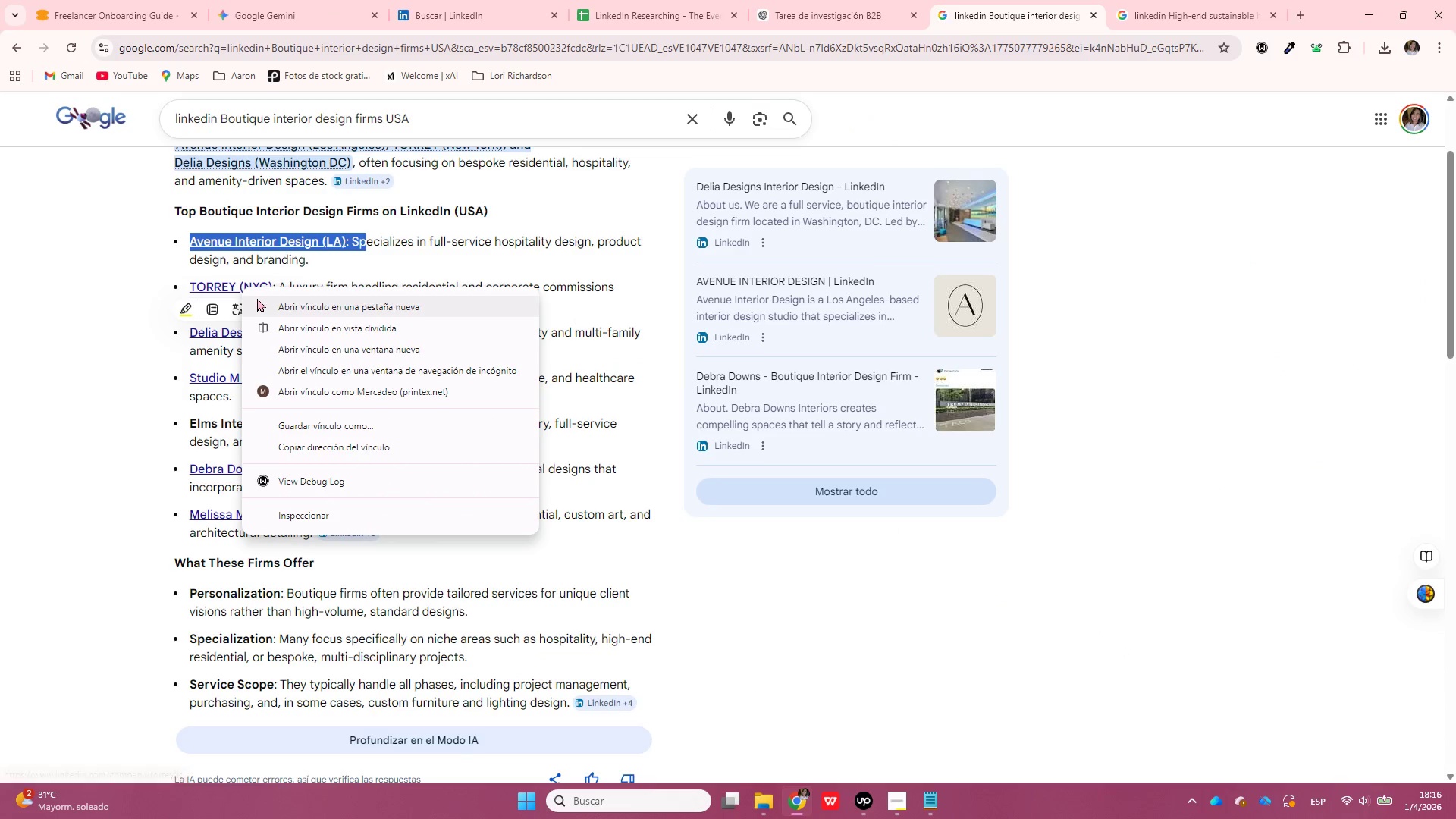 
left_click([257, 298])
 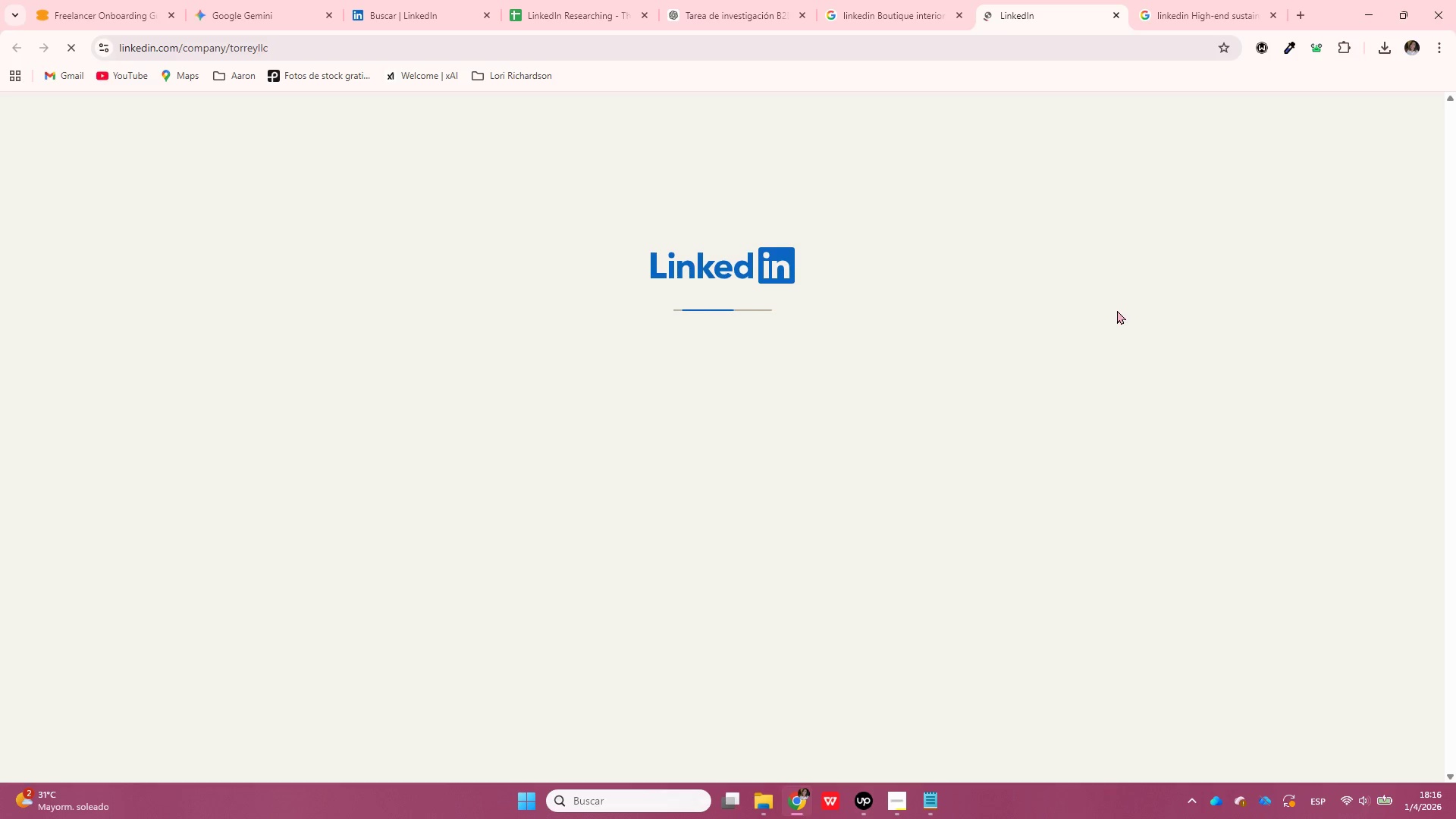 
wait(5.1)
 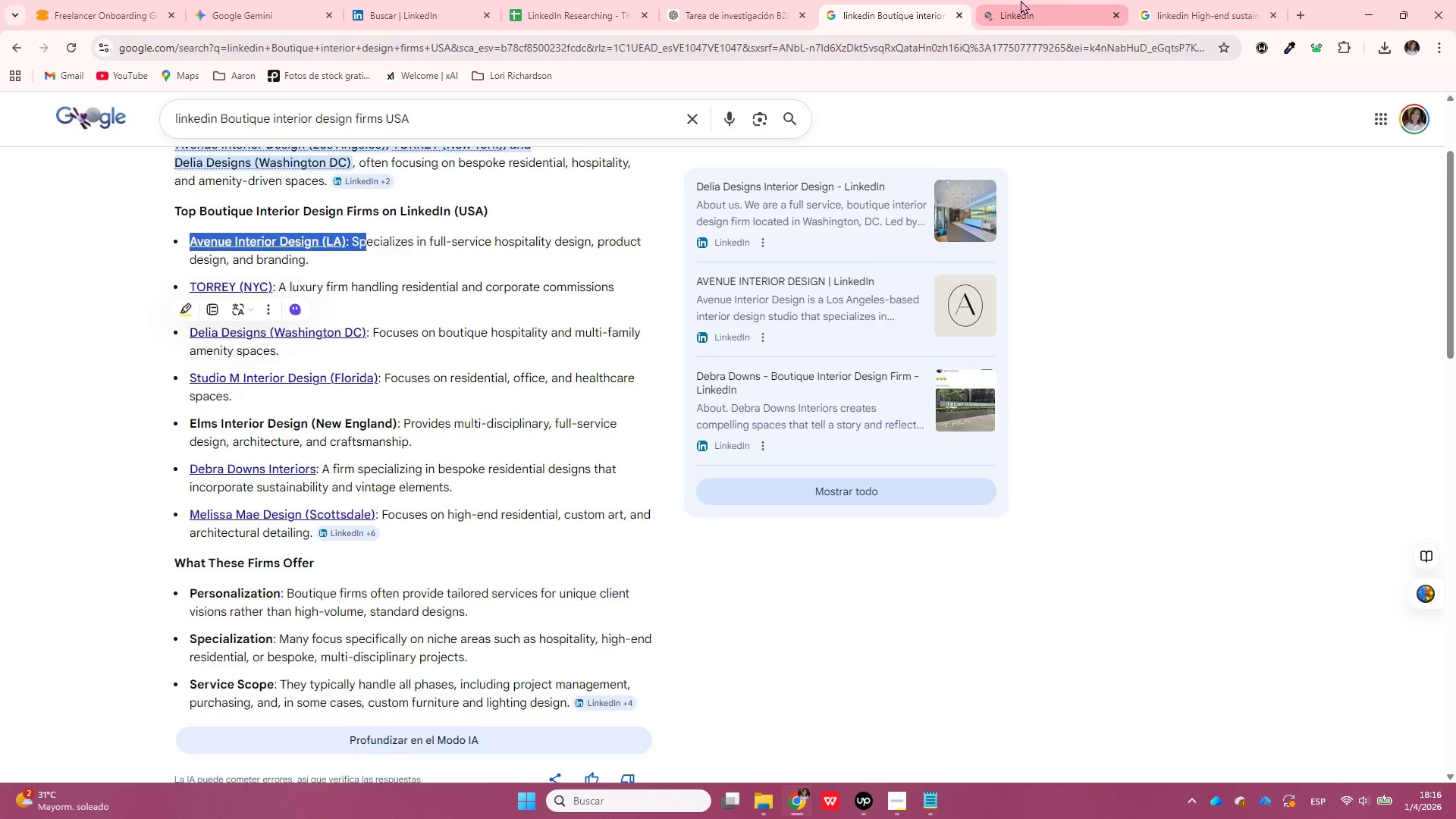 
mouse_move([1043, 149])
 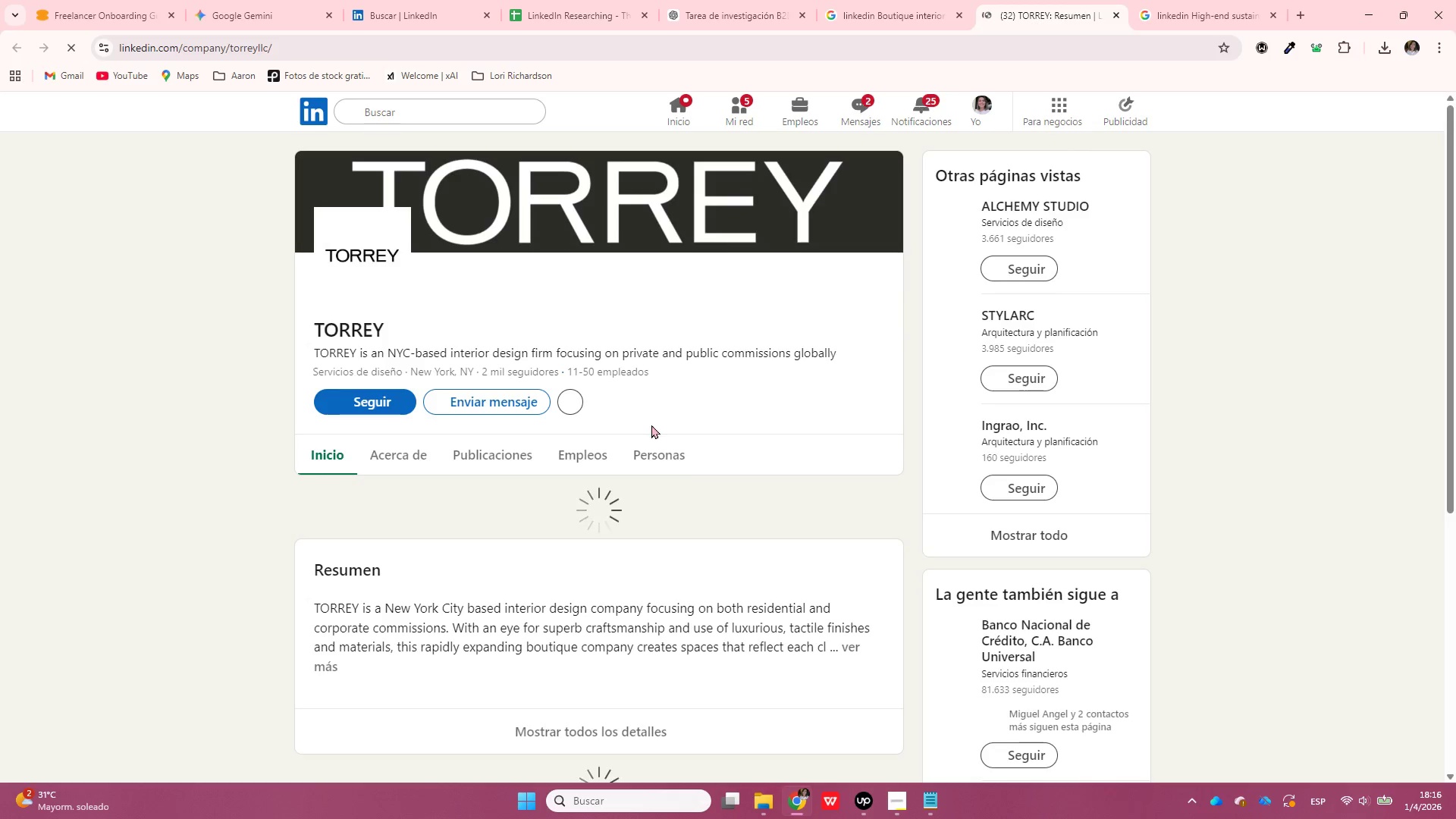 
left_click([667, 463])
 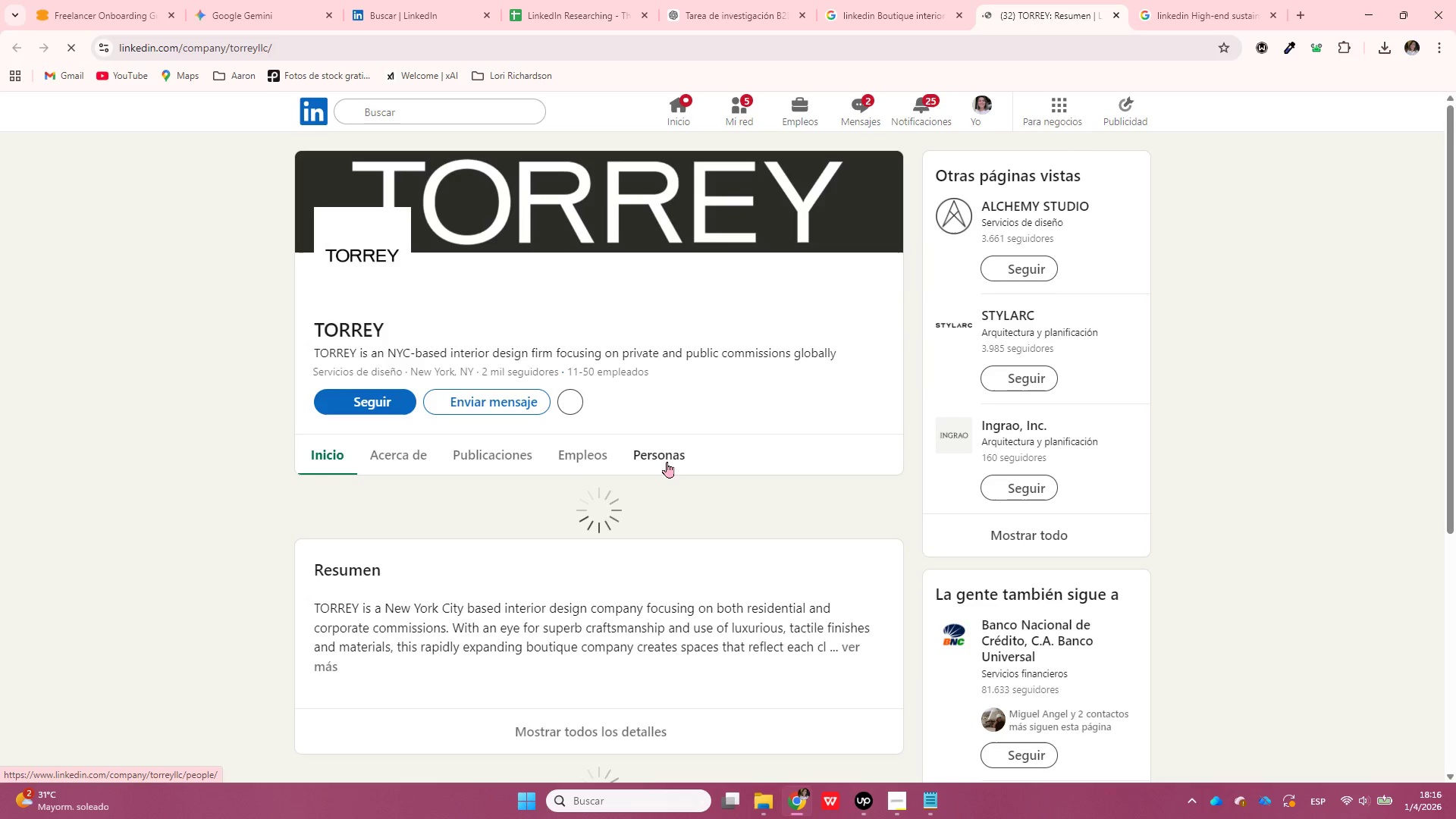 
left_click([667, 462])
 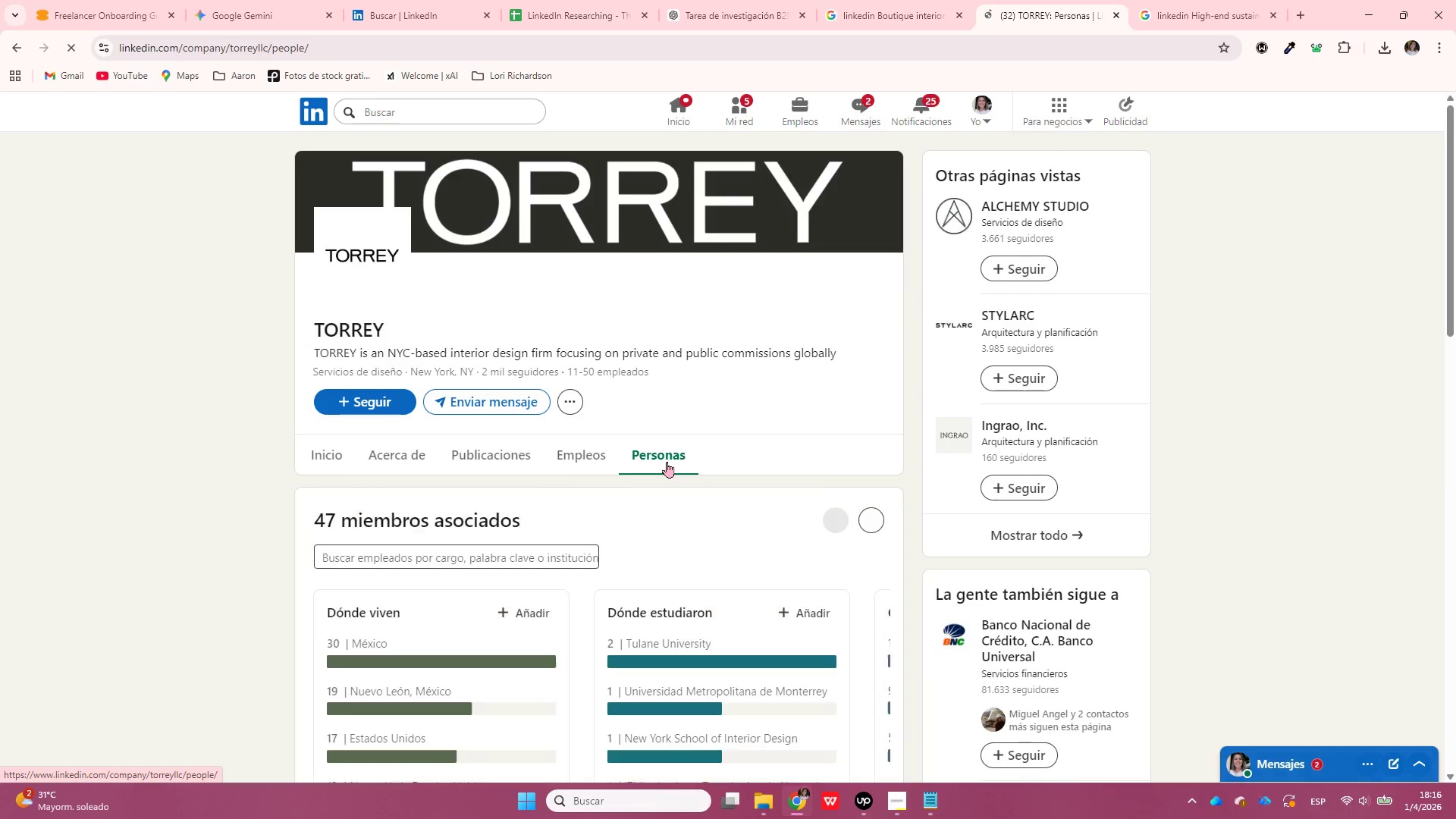 
scroll: coordinate [913, 545], scroll_direction: down, amount: 14.0
 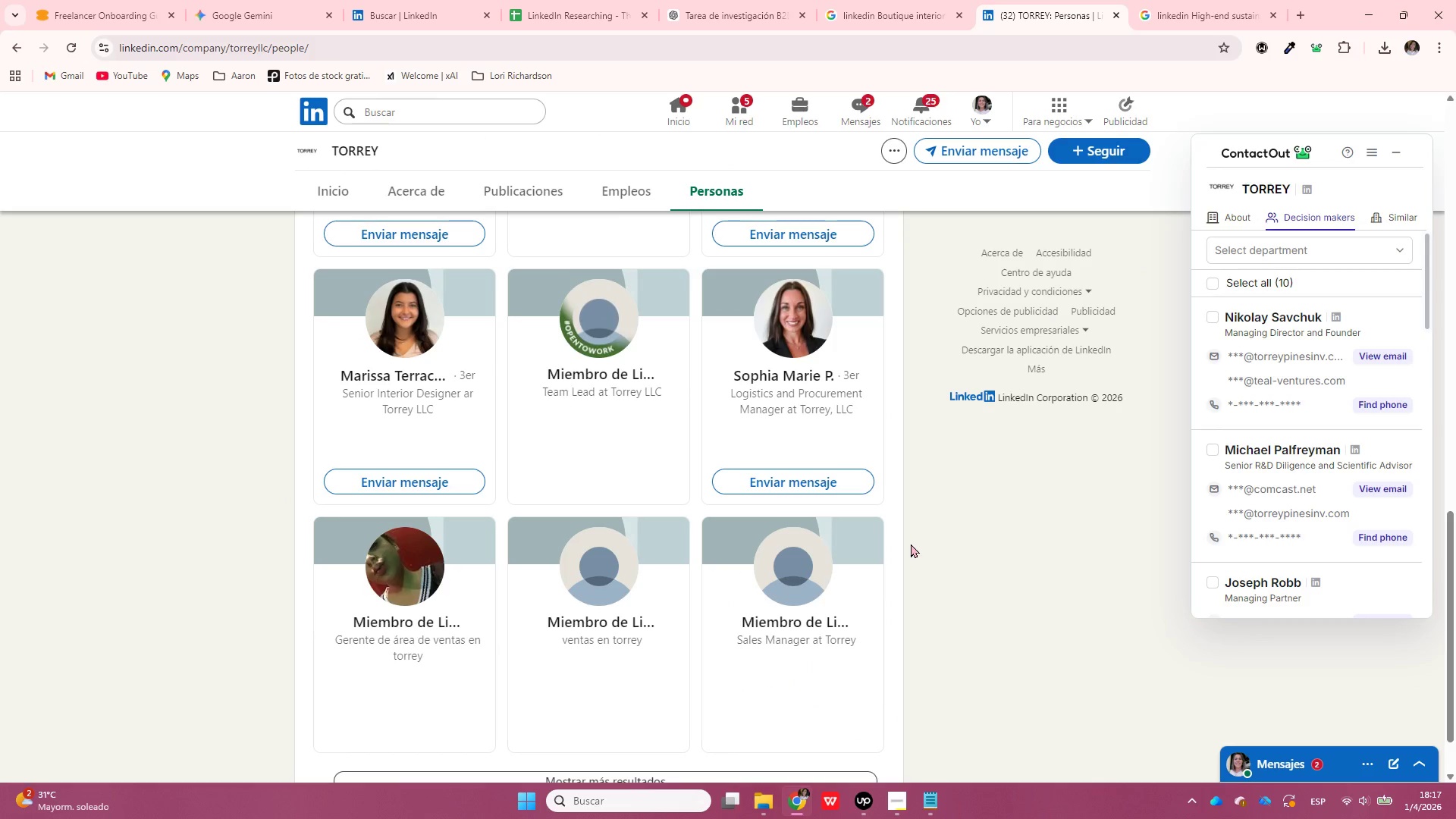 
wait(5.5)
 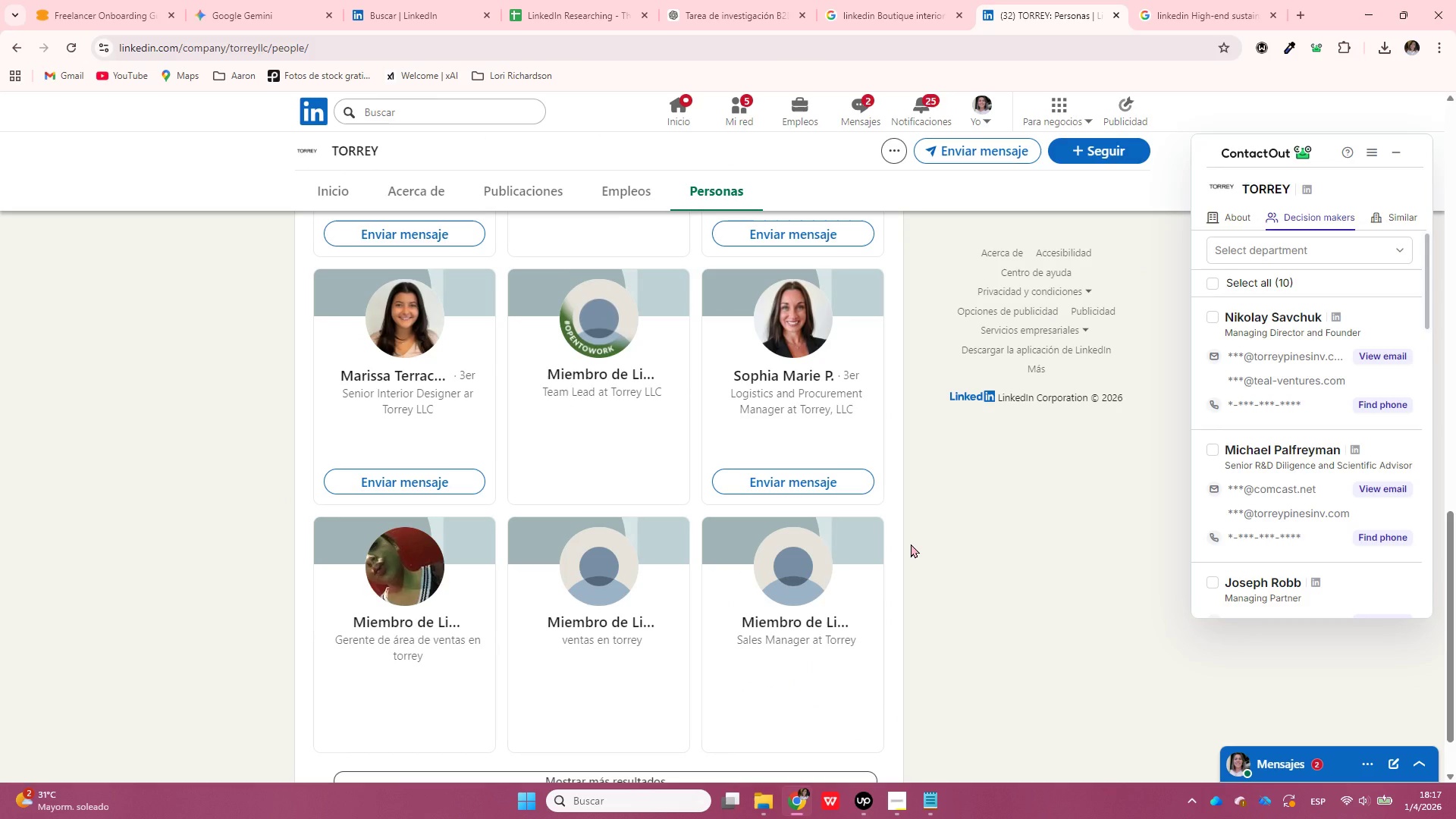 
scroll: coordinate [915, 547], scroll_direction: down, amount: 6.0
 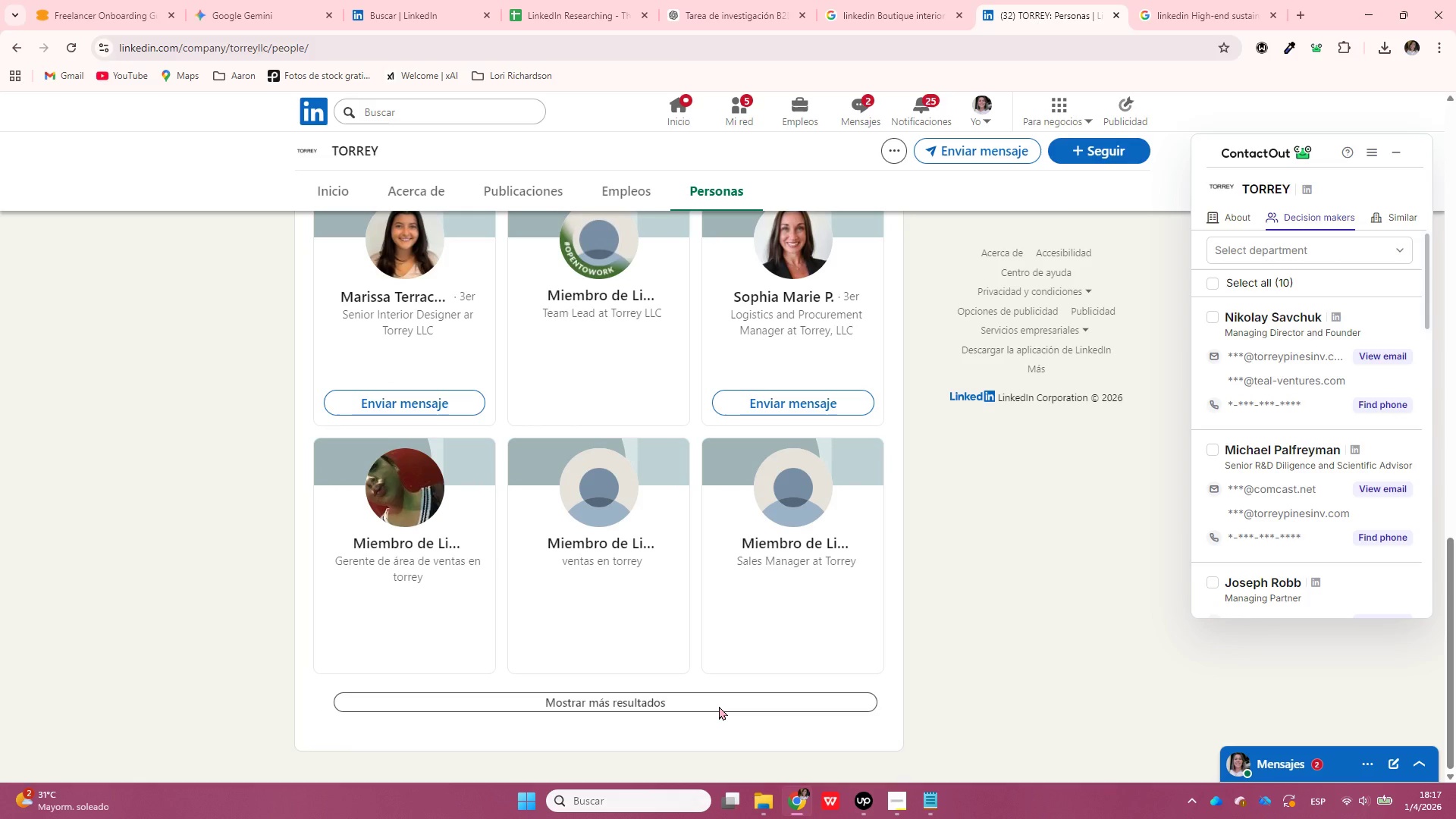 
left_click([719, 706])
 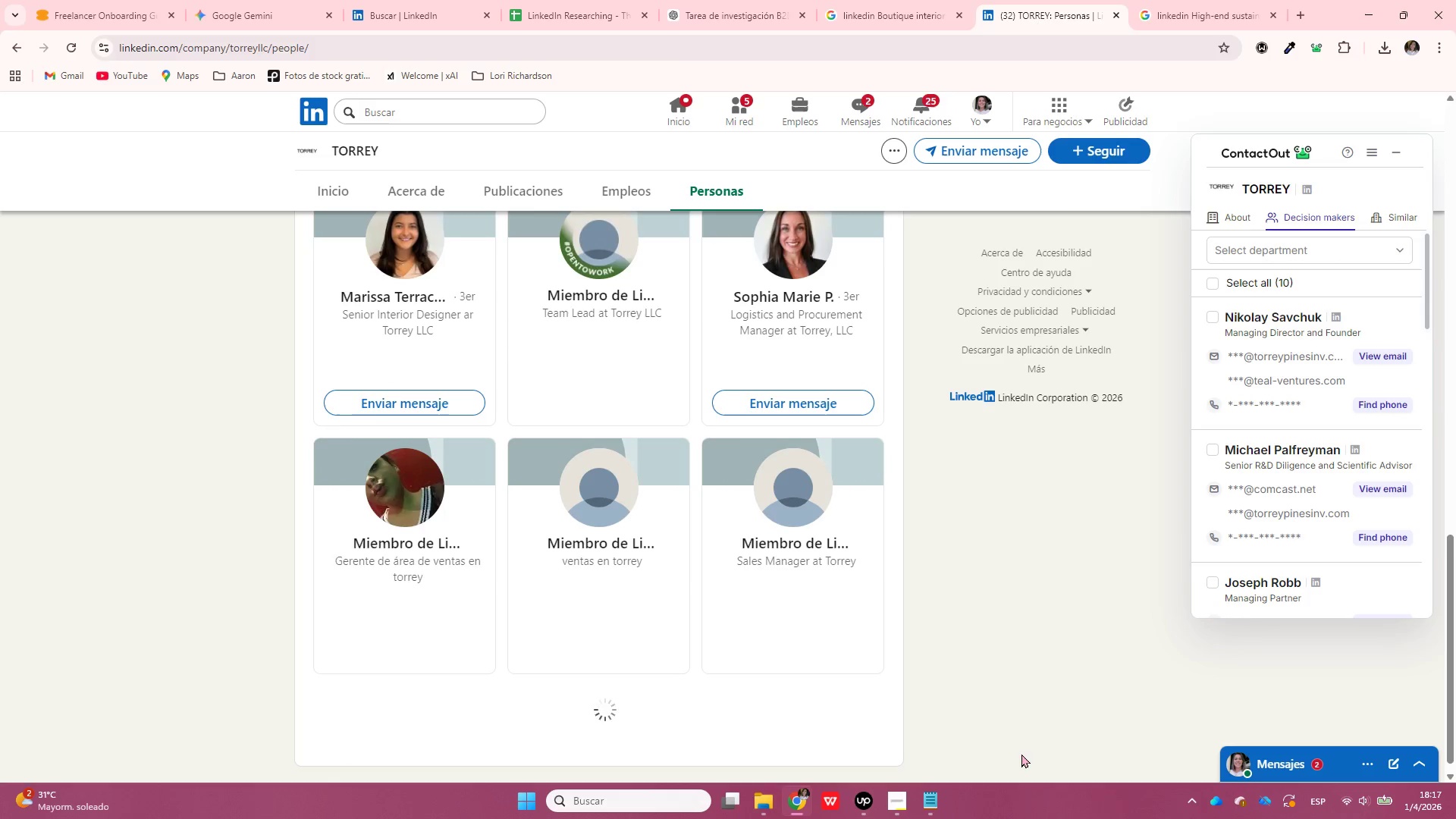 
scroll: coordinate [1100, 548], scroll_direction: down, amount: 7.0
 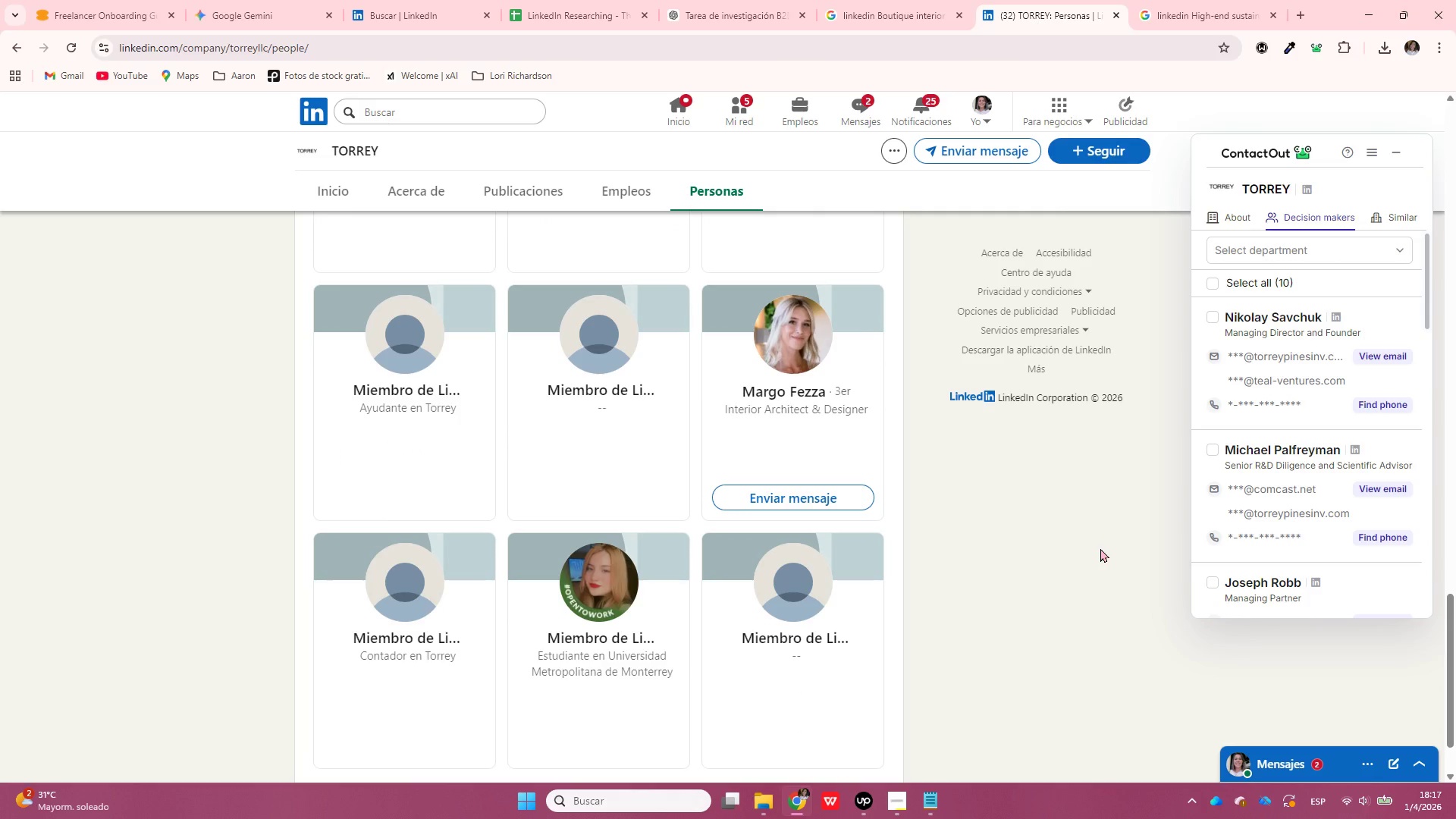 
wait(8.38)
 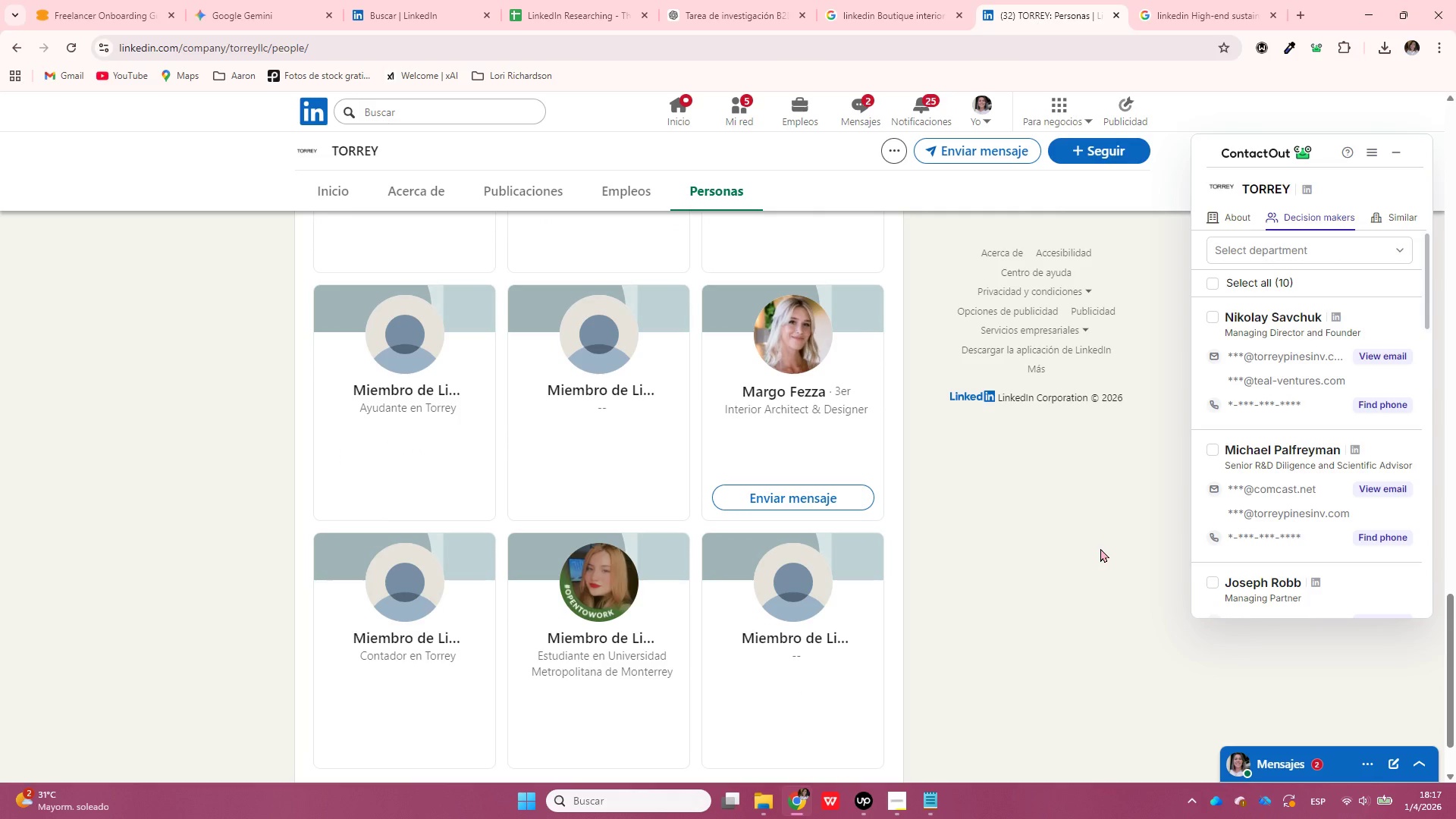 
scroll: coordinate [1100, 548], scroll_direction: down, amount: 3.0
 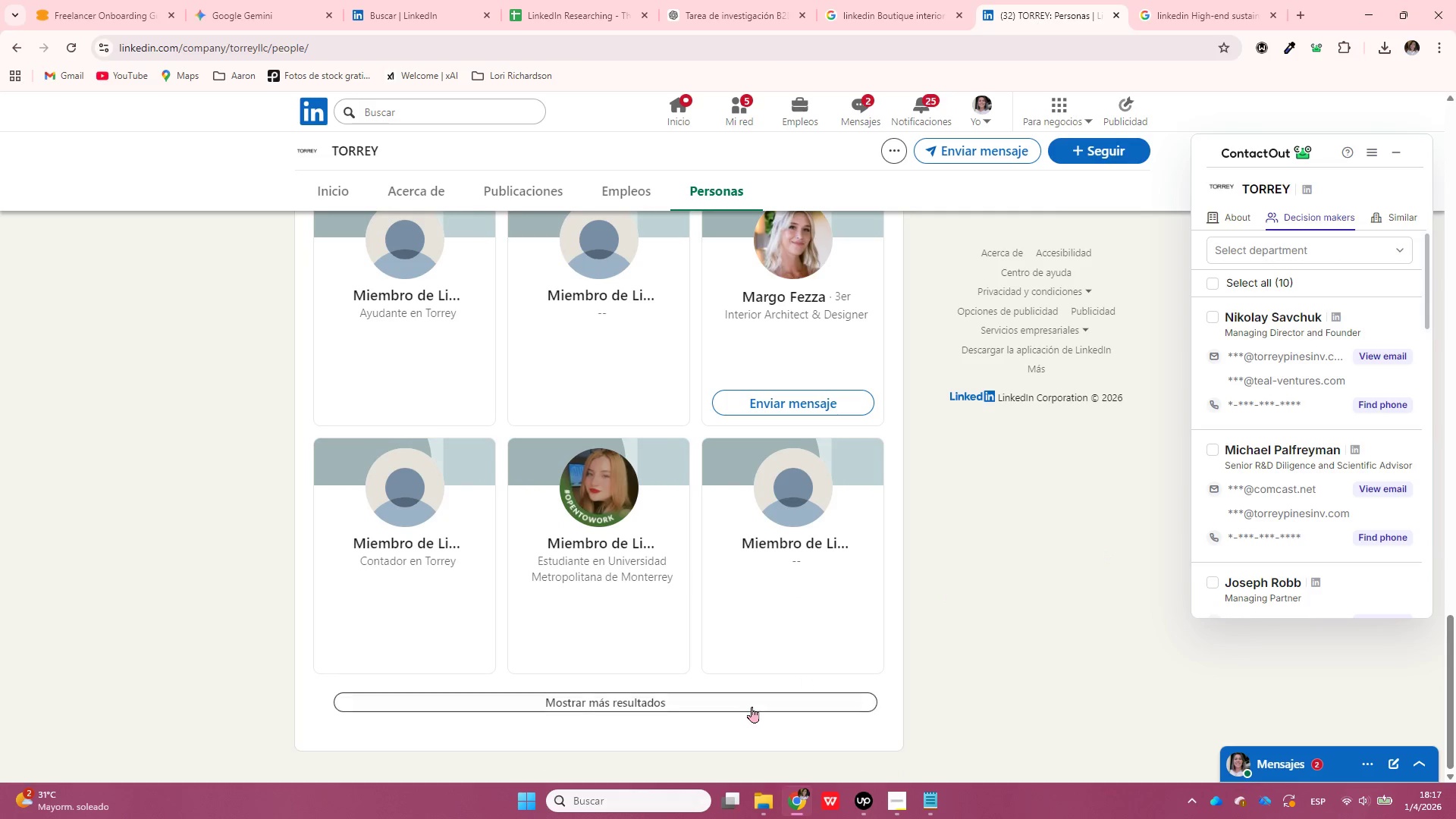 
left_click([751, 704])
 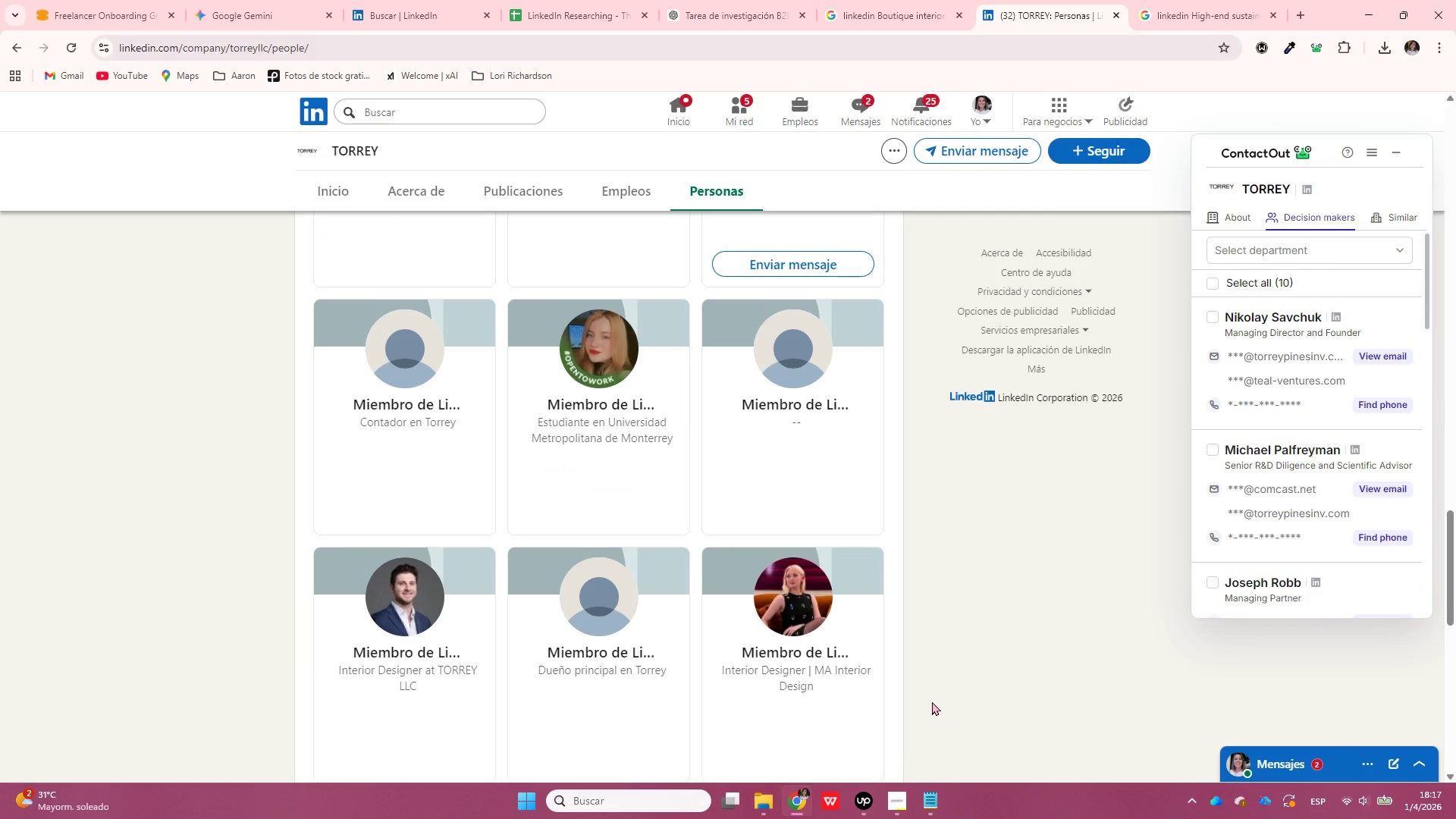 
wait(9.44)
 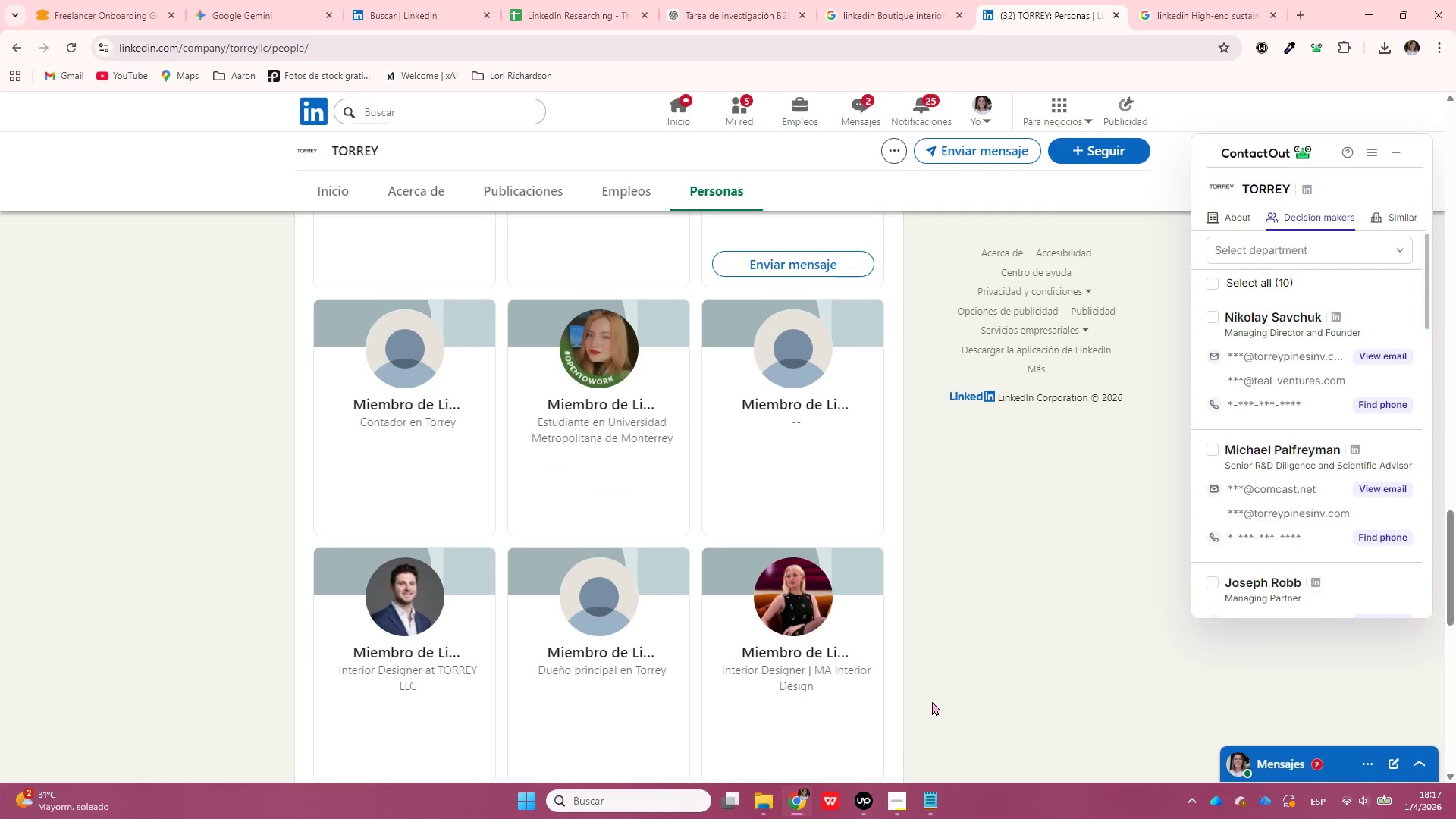 
scroll: coordinate [1025, 673], scroll_direction: down, amount: 10.0
 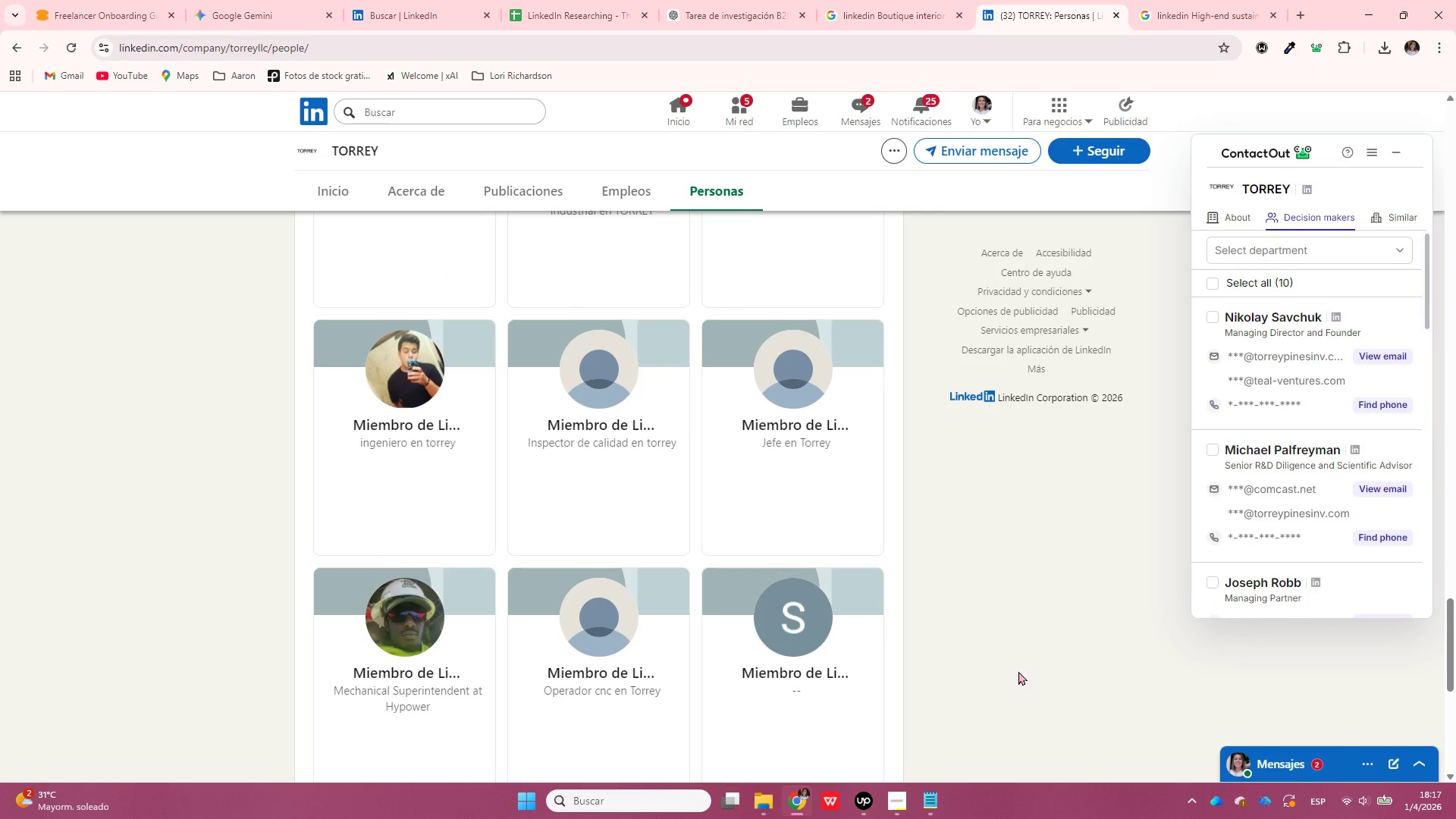 
scroll: coordinate [1020, 668], scroll_direction: down, amount: 7.0